 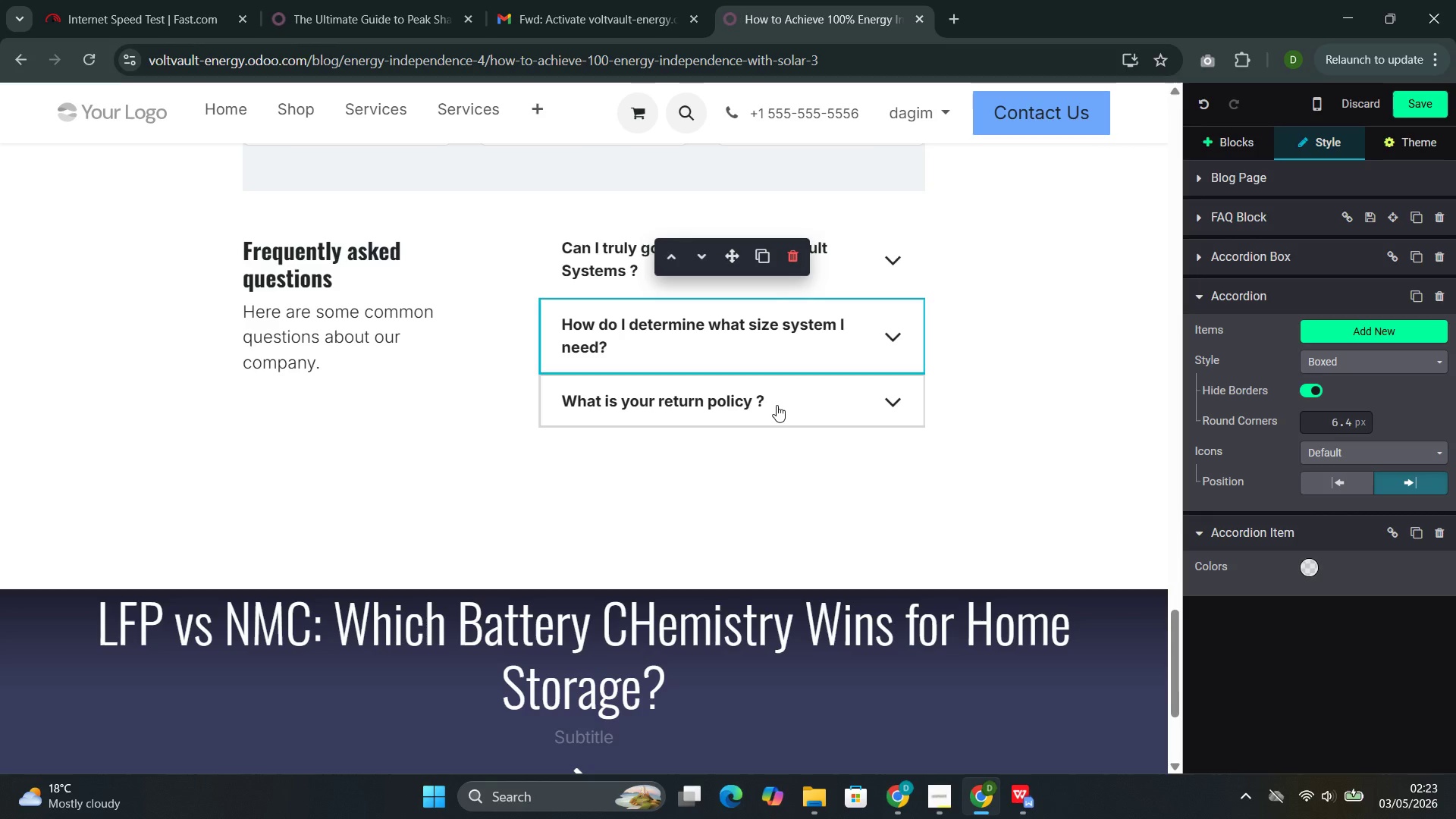 
left_click_drag(start_coordinate=[755, 402], to_coordinate=[569, 406])
 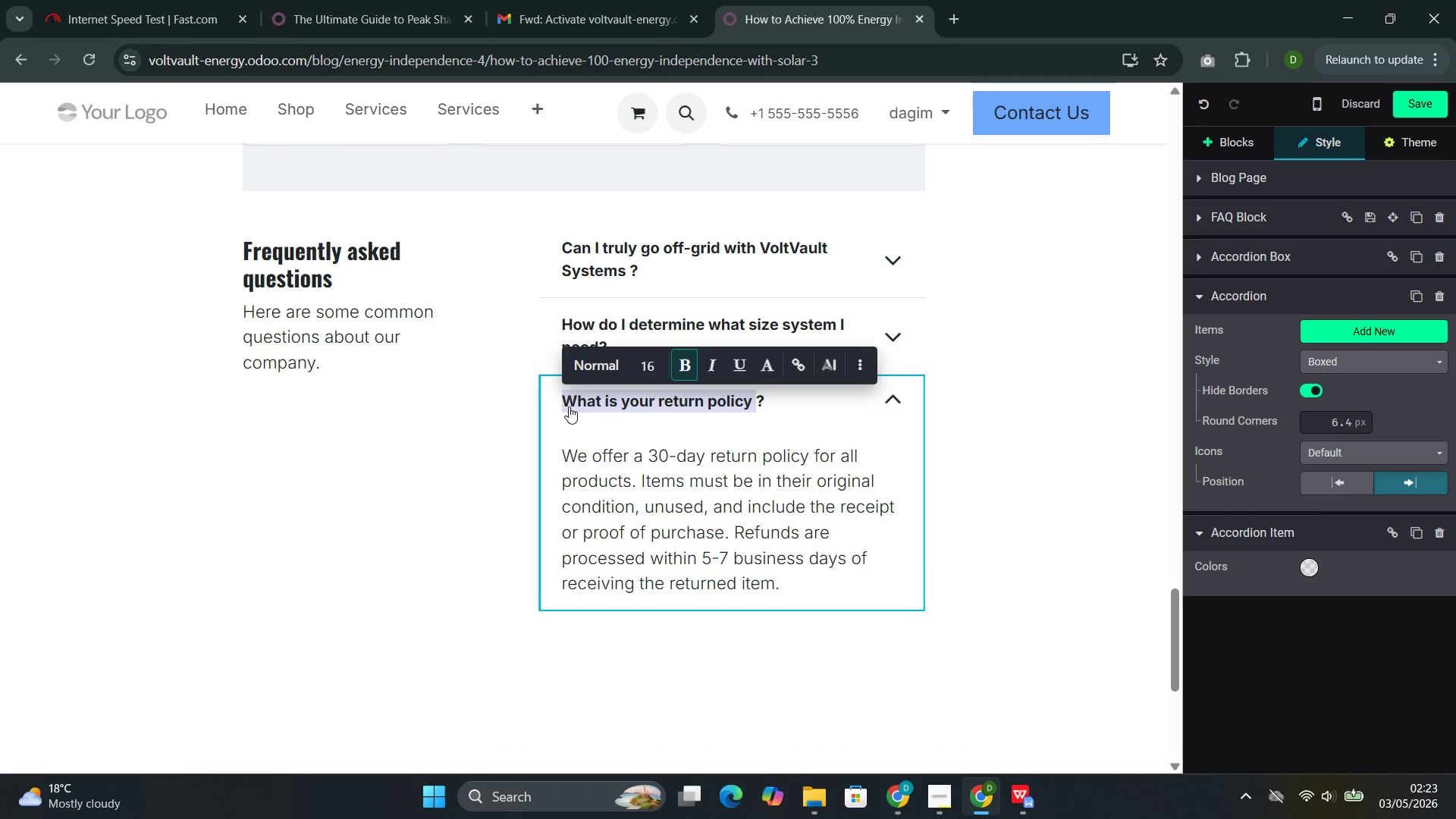 
key(Backspace)
 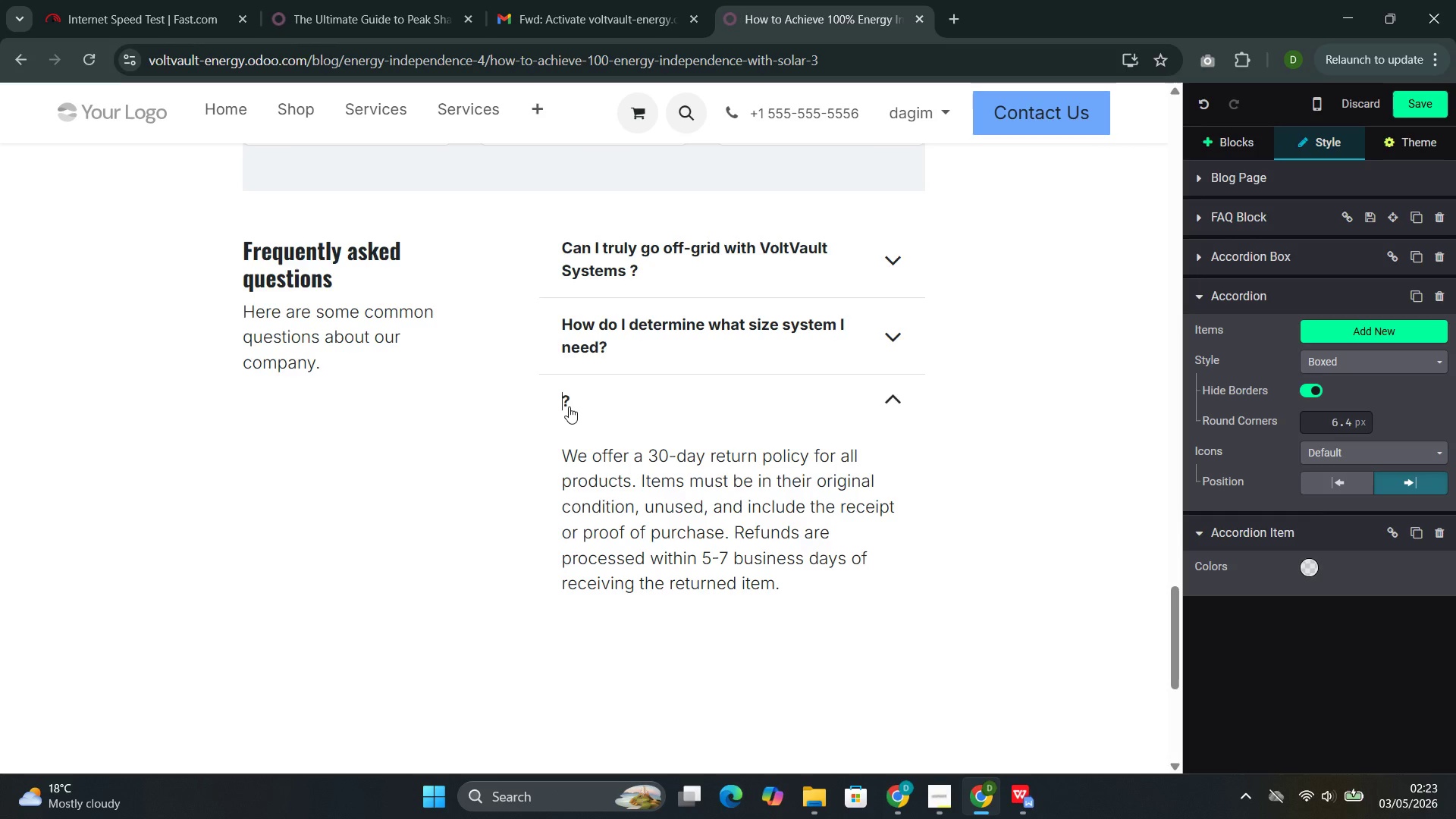 
wait(5.84)
 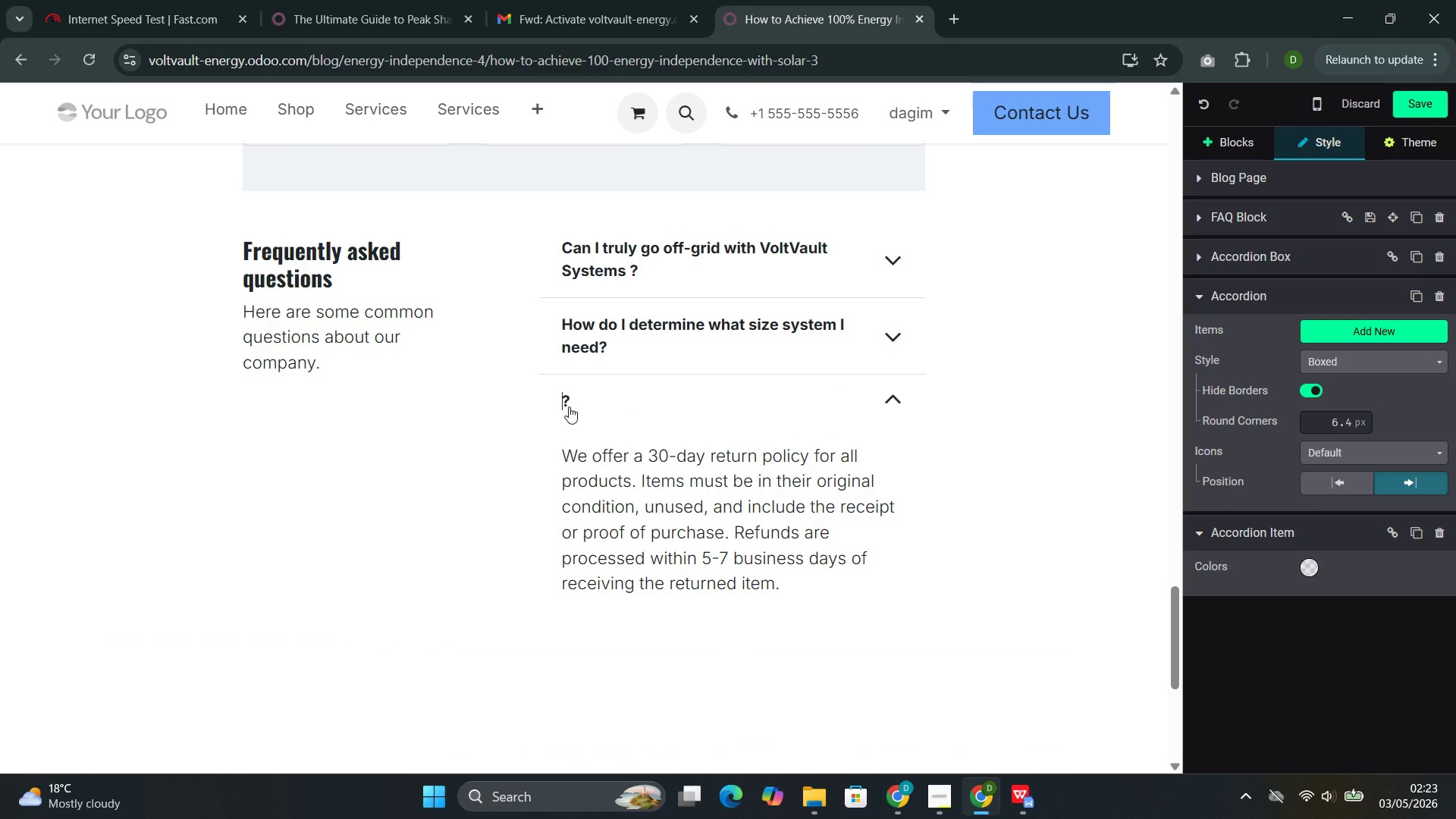 
type(Can )
 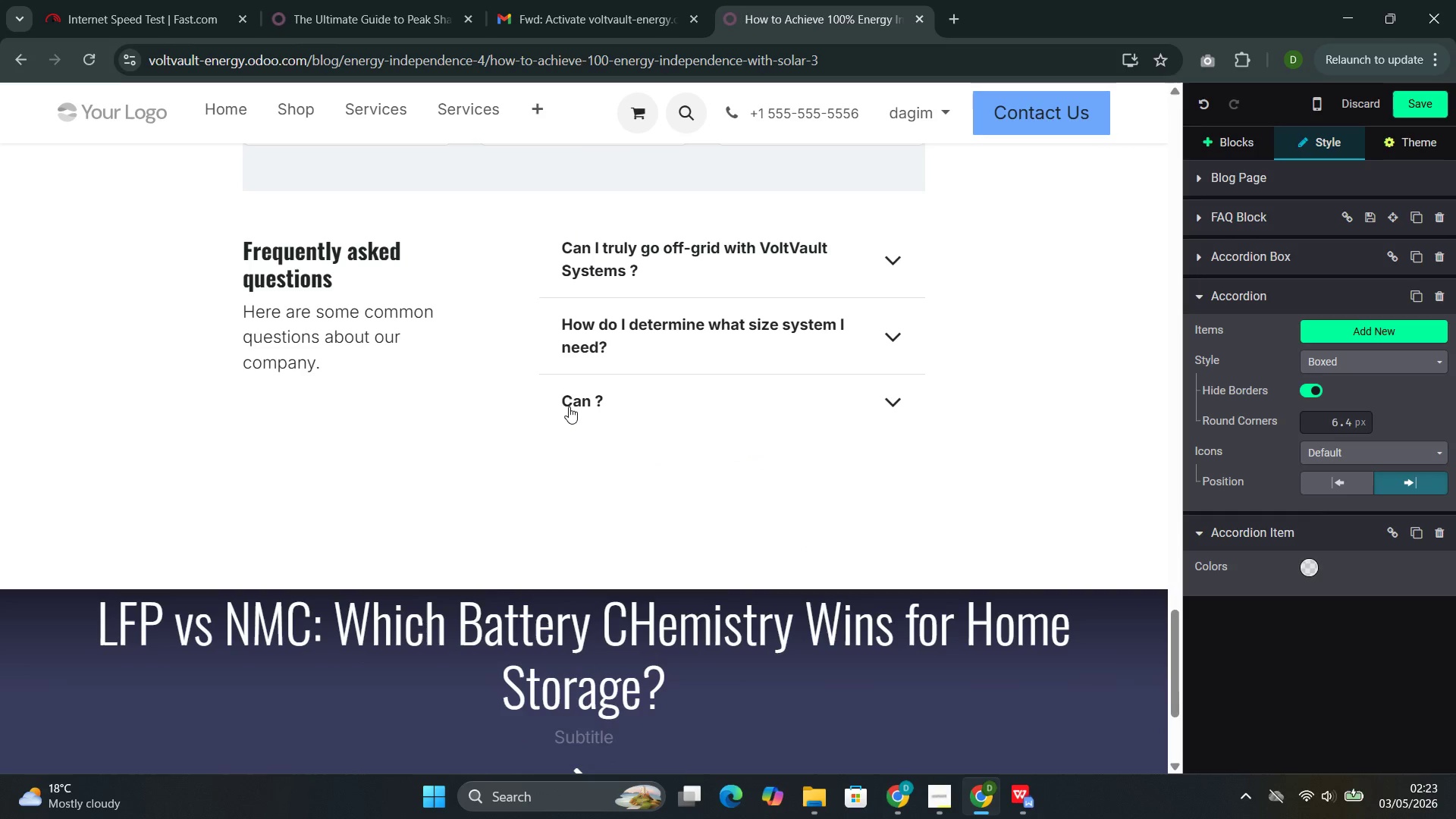 
key(Shift+I)
 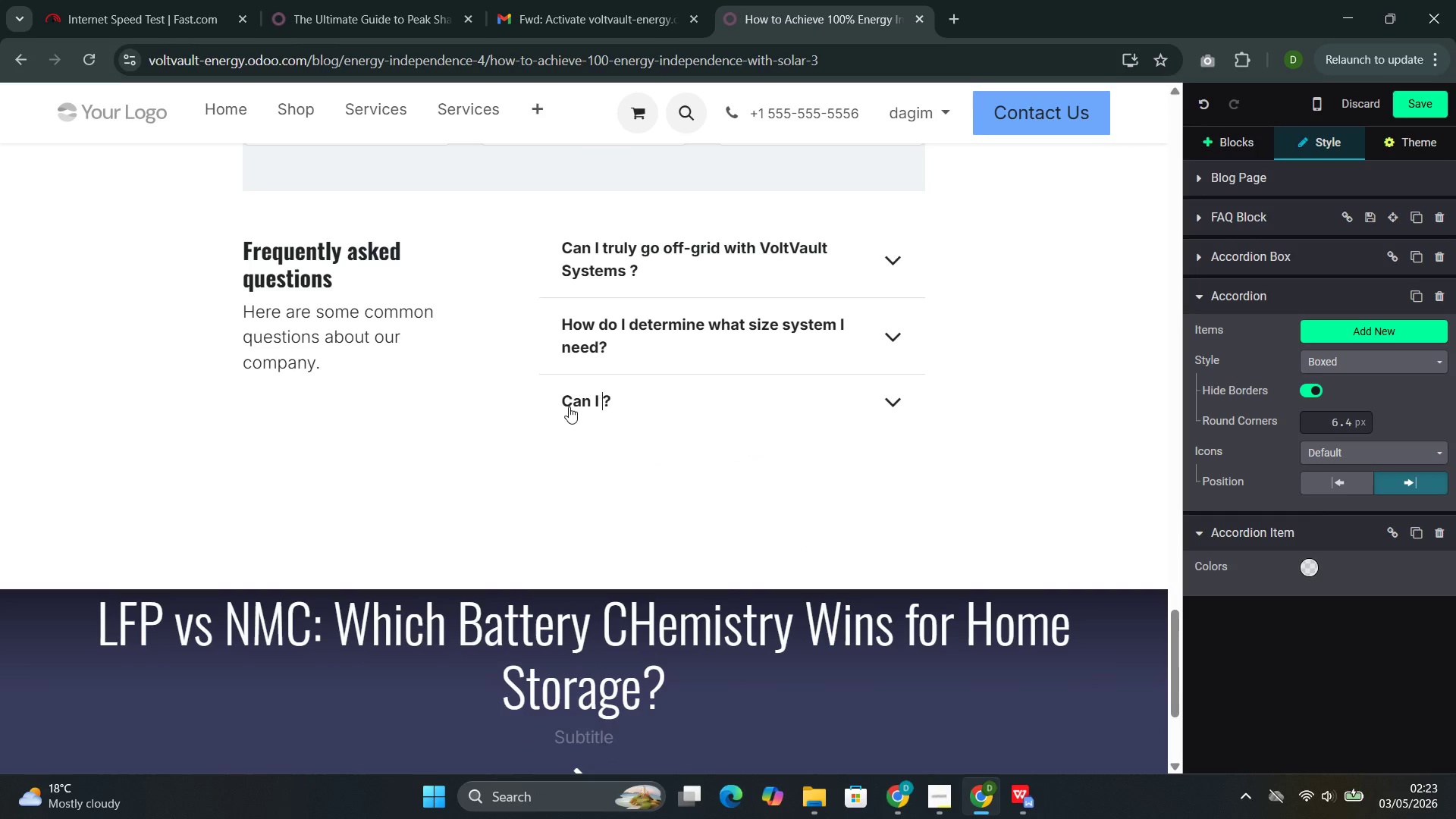 
key(Space)
 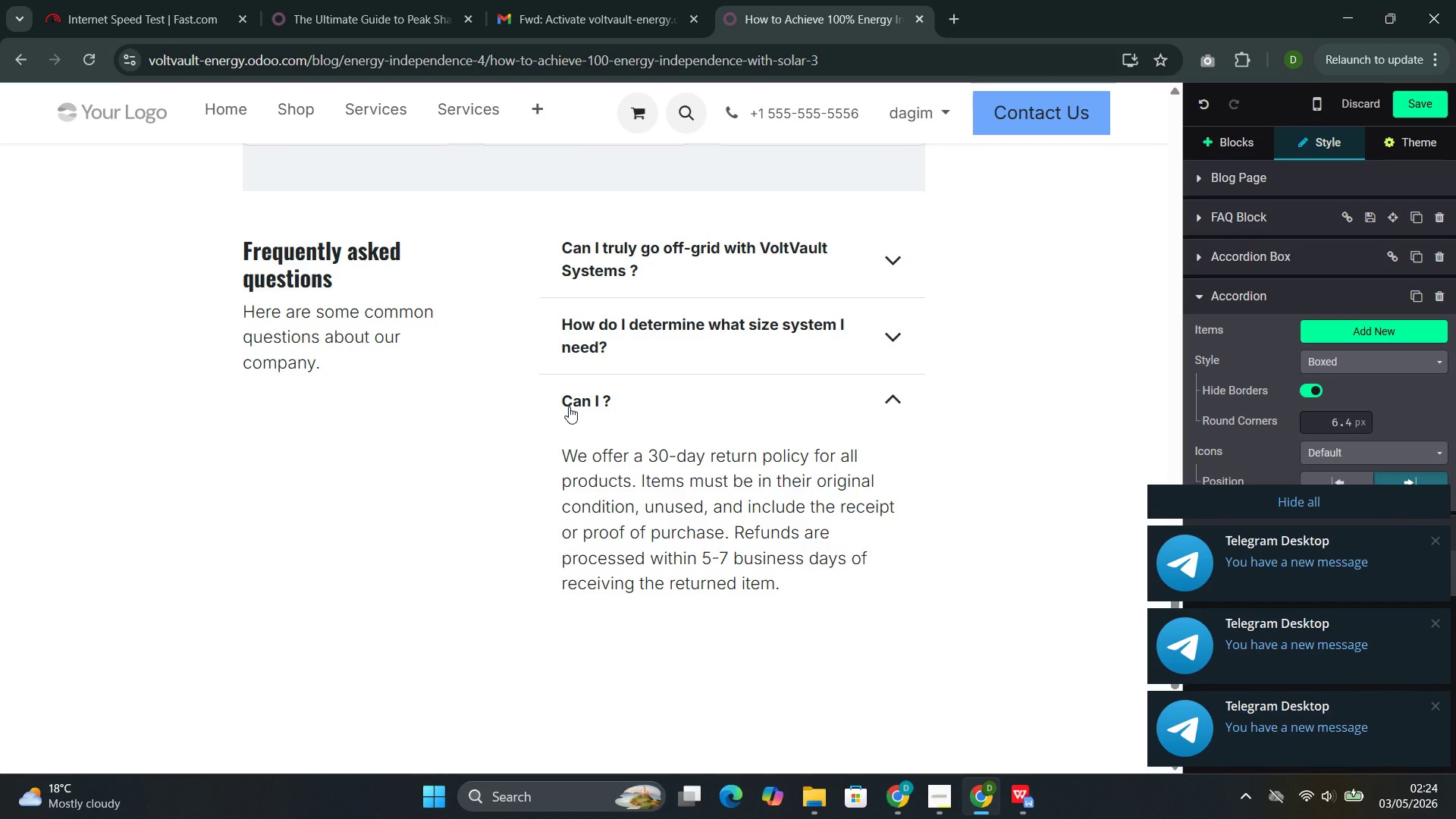 
wait(43.0)
 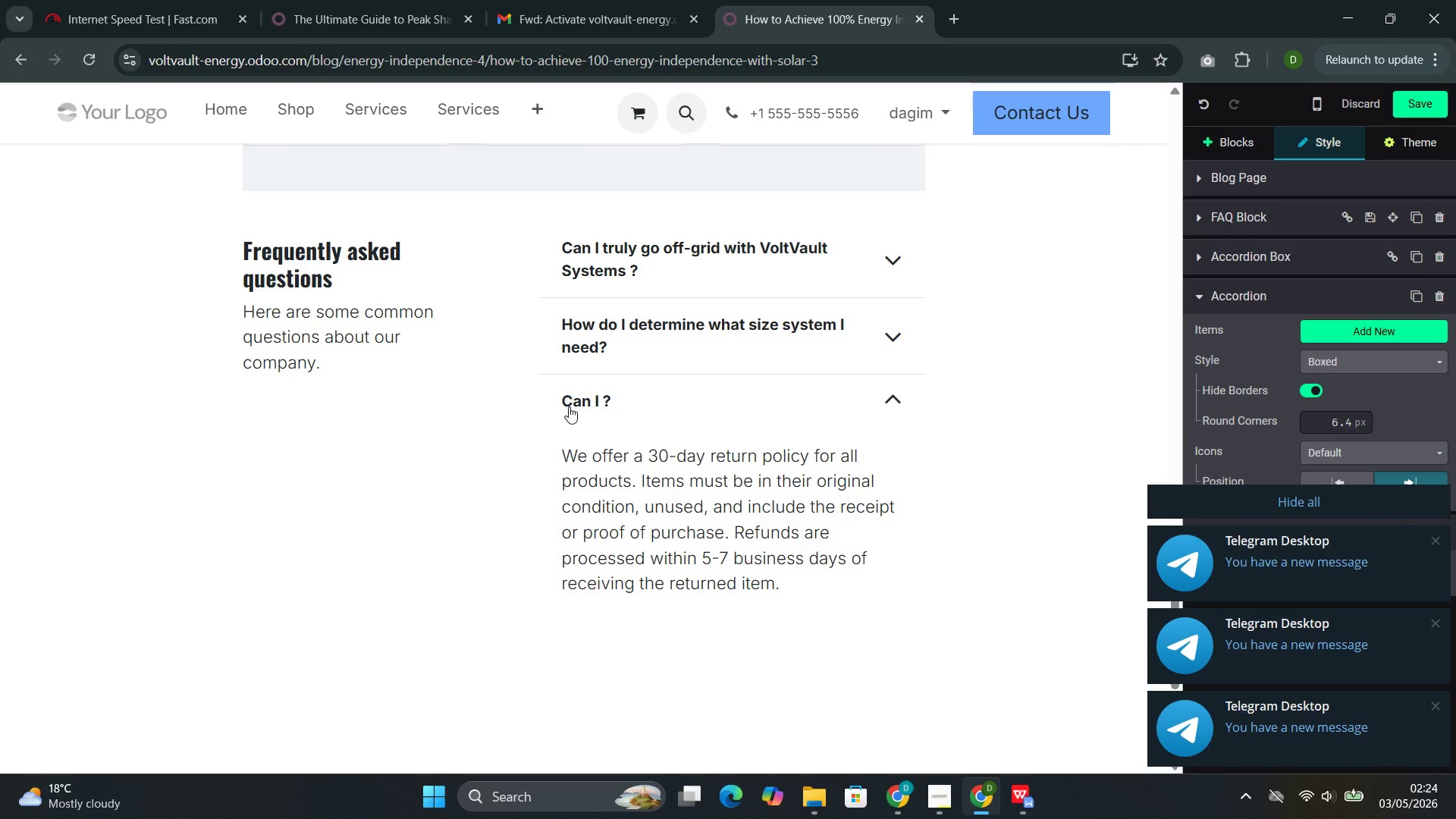 
type(start with backup pe)
key(Backspace)
type(rp)
key(Backspace)
type(otection and upgrade later)
 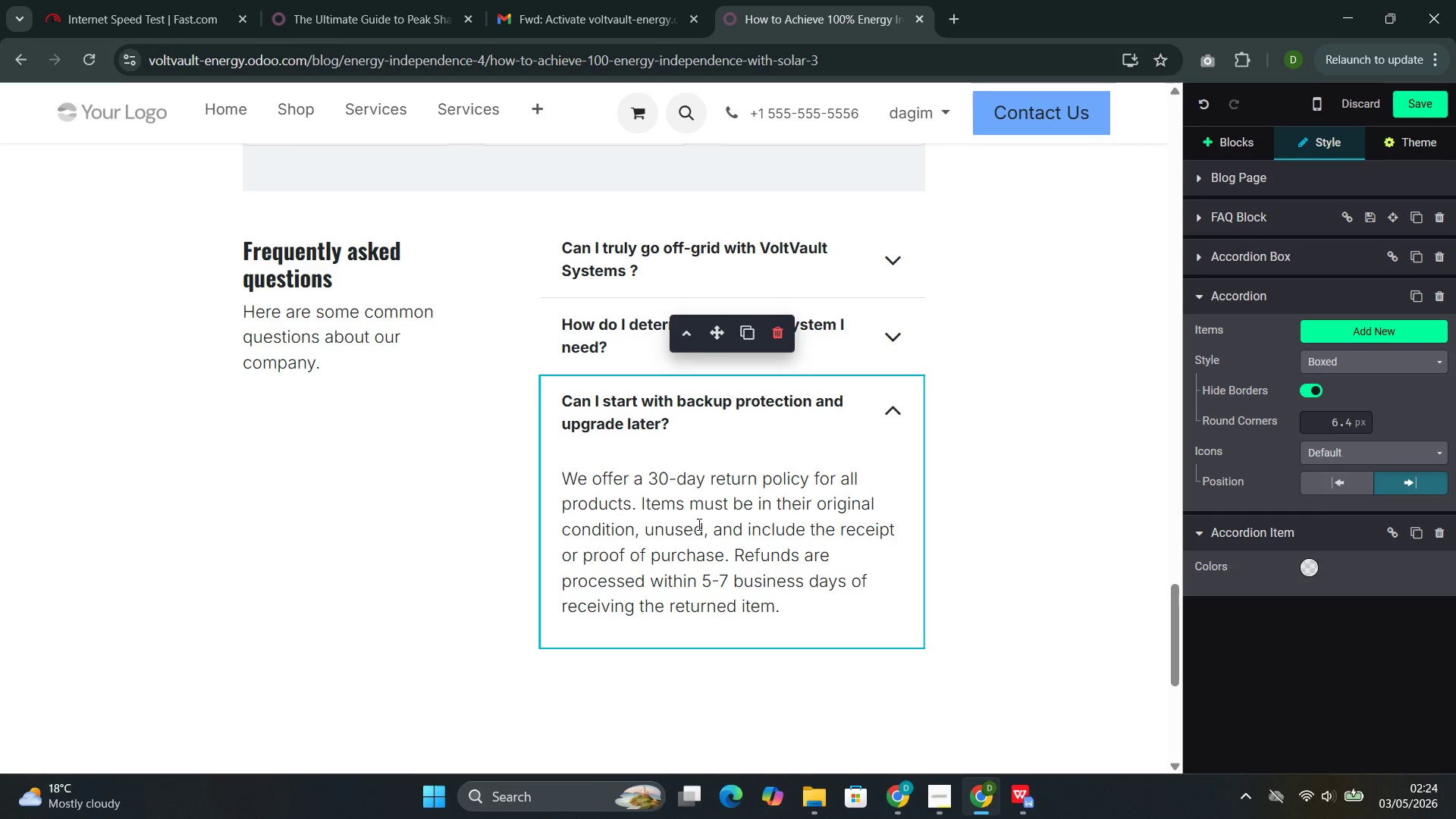 
left_click_drag(start_coordinate=[784, 614], to_coordinate=[582, 483])
 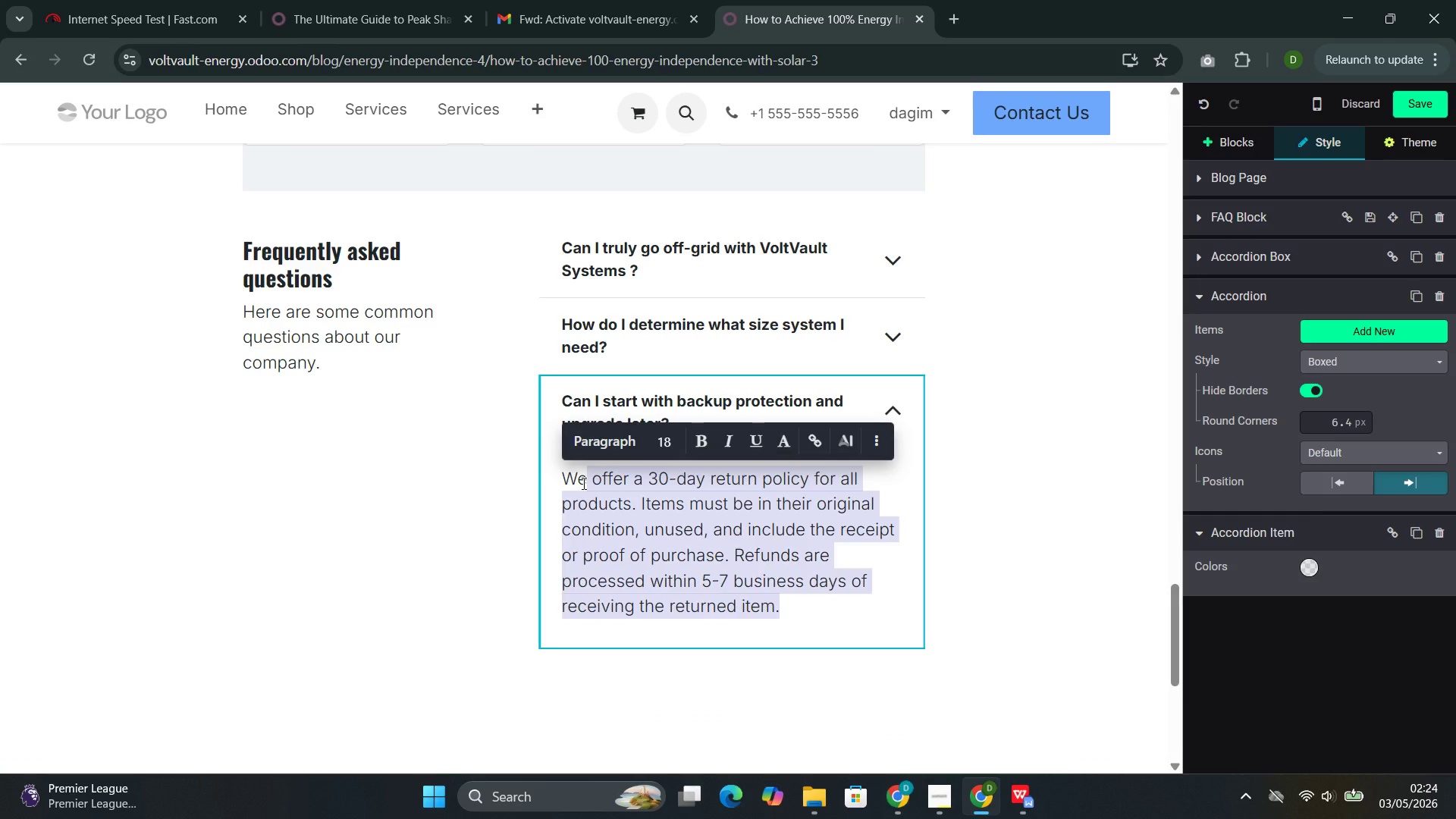 
key(Backspace)
key(Backspace)
key(Backspace)
type(Yes )
key(Backspace)
type(. The stacj)
key(Backspace)
type(kable, module)
key(Backspace)
type(ar battery ses)
key(Backspace)
key(Backspace)
key(Backspace)
type(design means you can begin with a smaa)
key(Backspace)
type(ller system)
 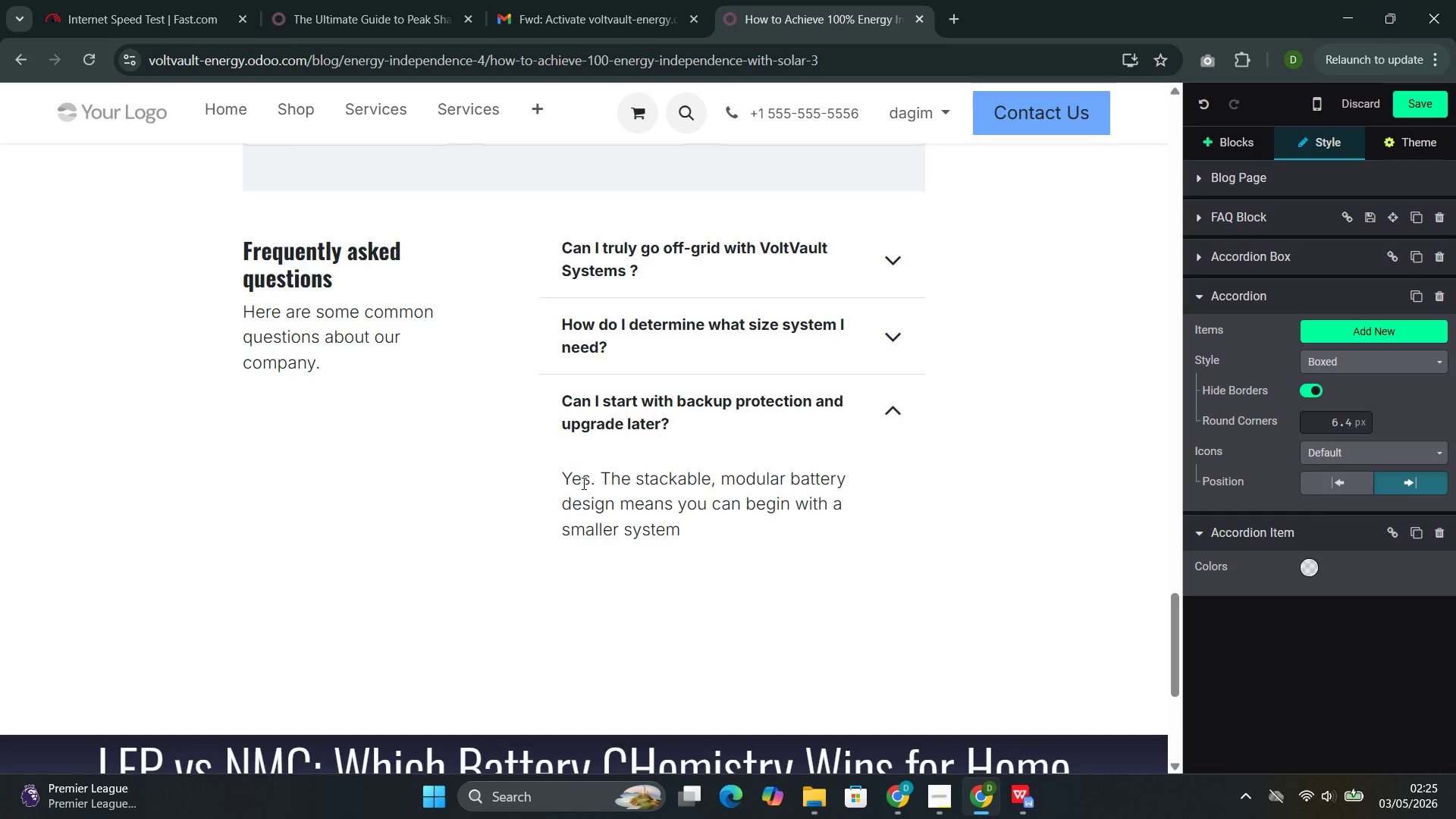 
wait(132.94)
 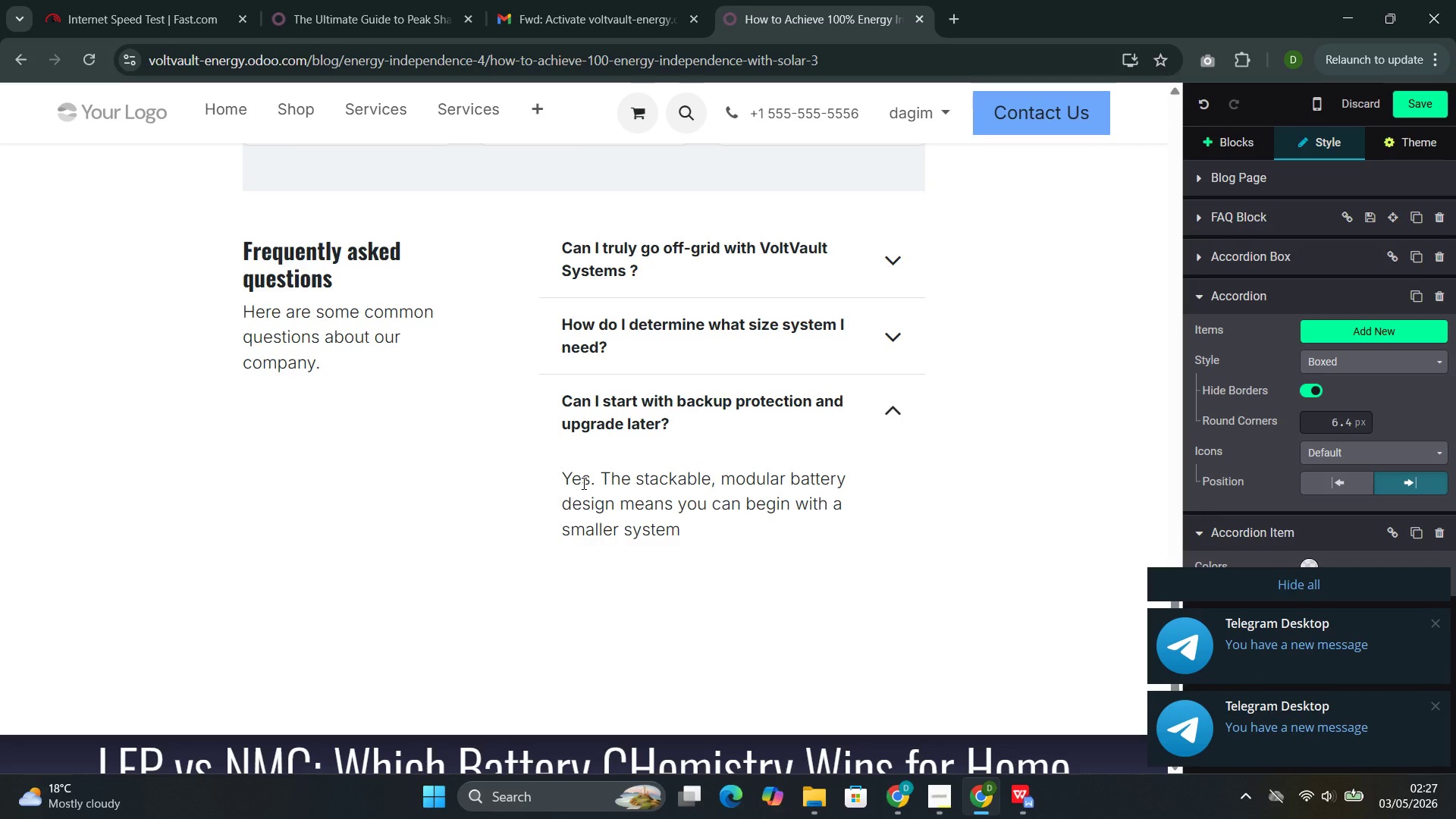 
type( and add capacity over time )
key(Backspace)
type(. This is one of the most common paths our customers tah)
key(Backspace)
type(ke toward full energy independence)
 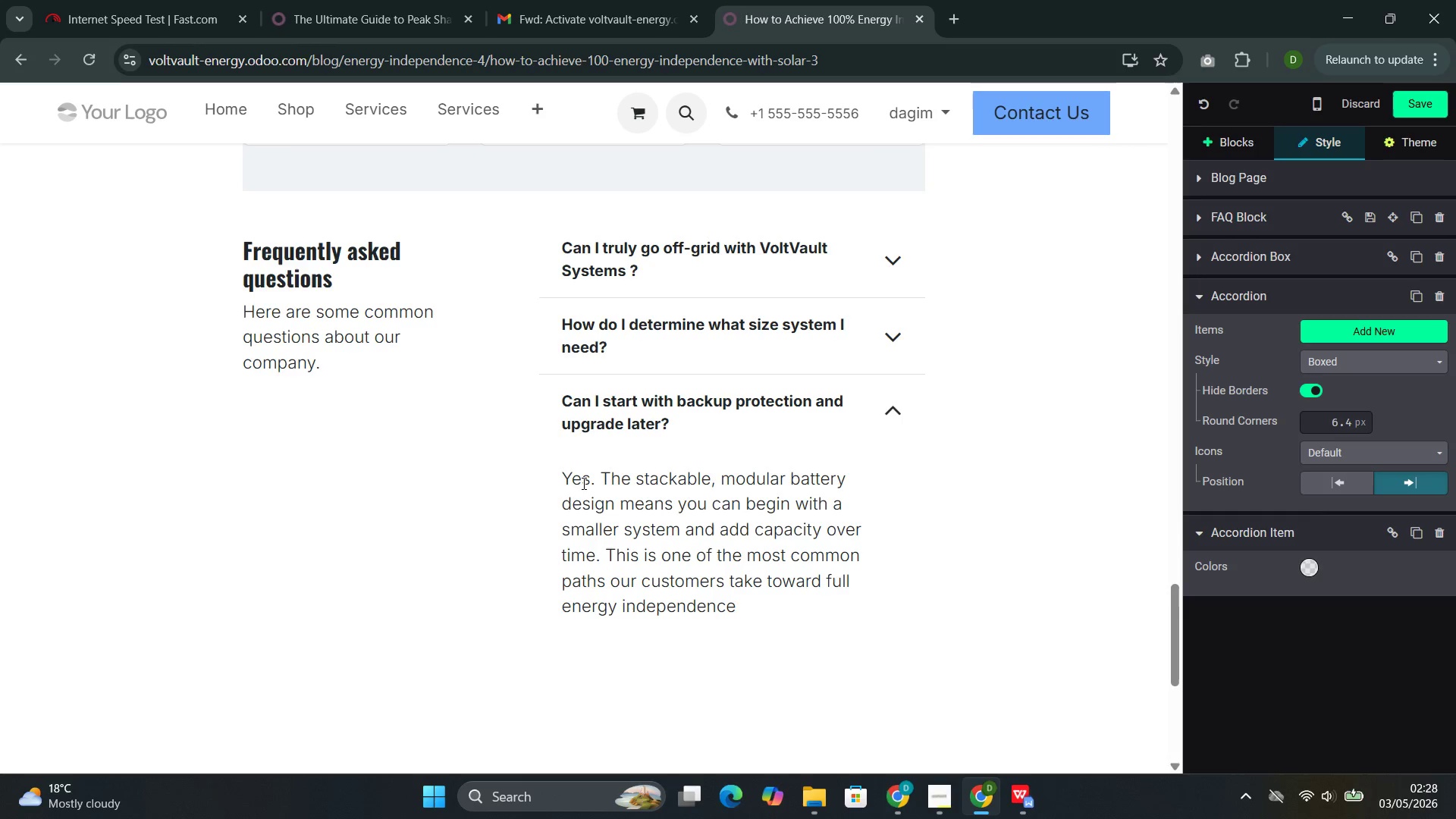 
wait(51.05)
 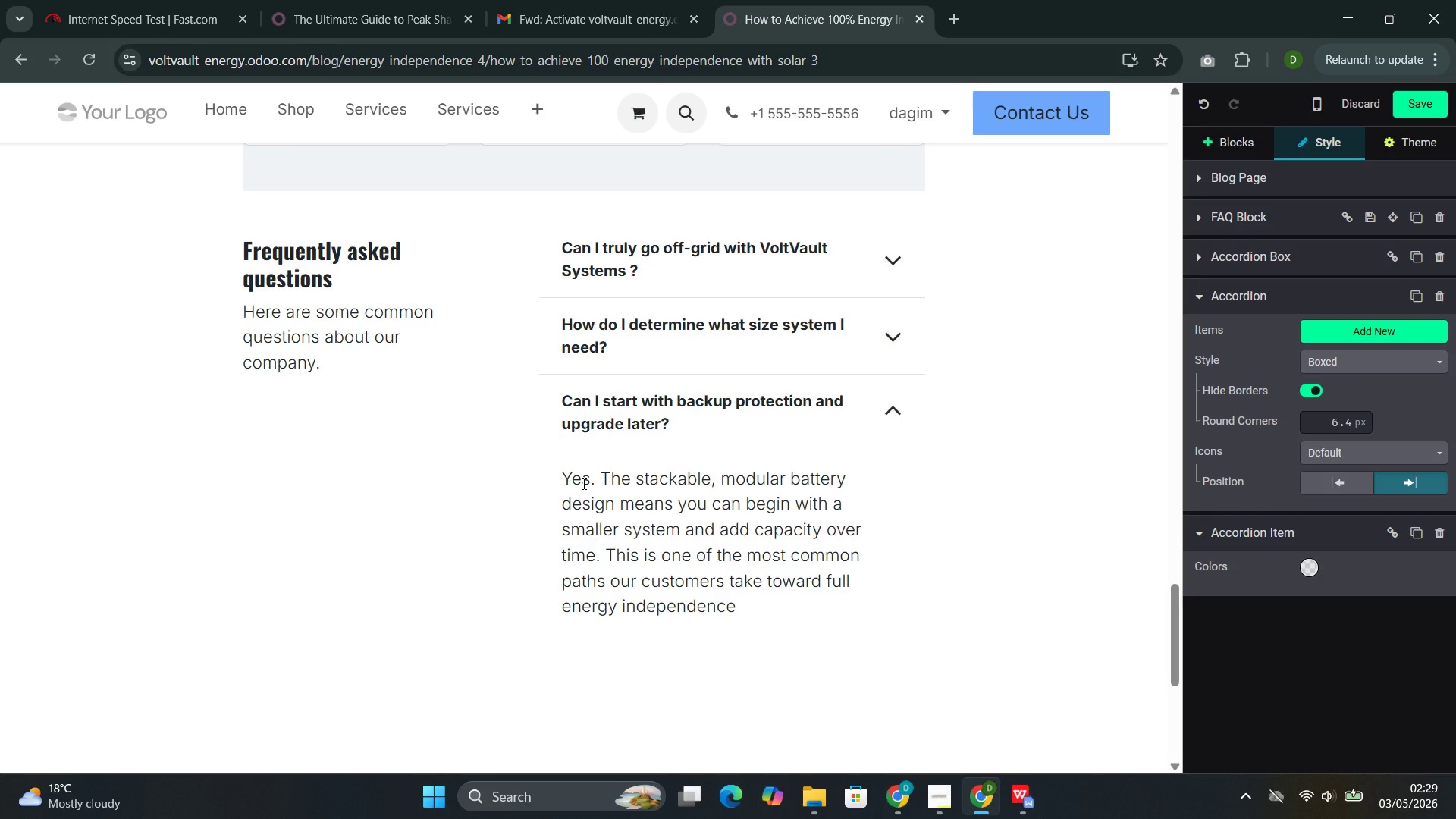 
left_click([703, 418])
 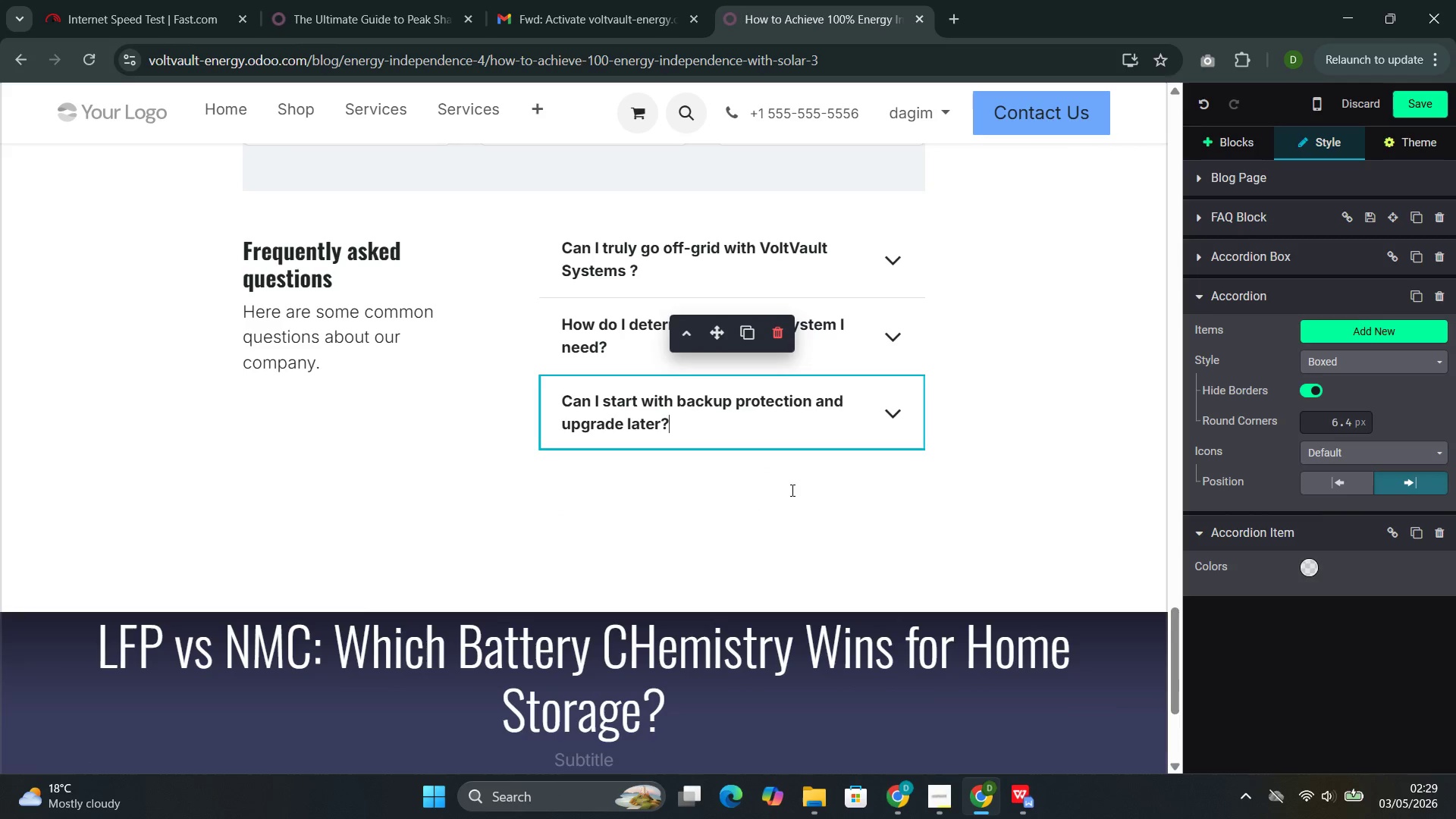 
left_click([788, 479])
 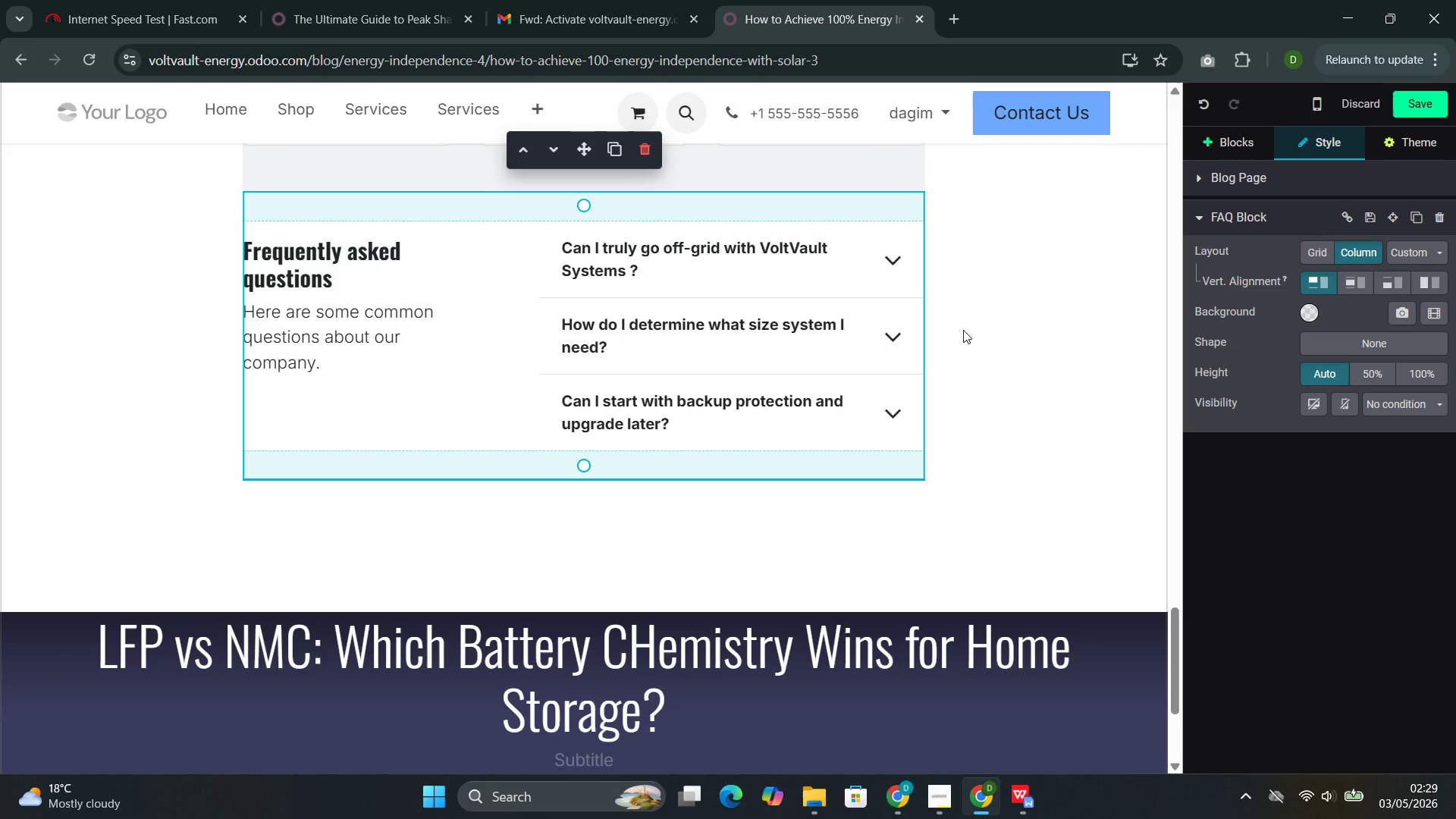 
wait(11.17)
 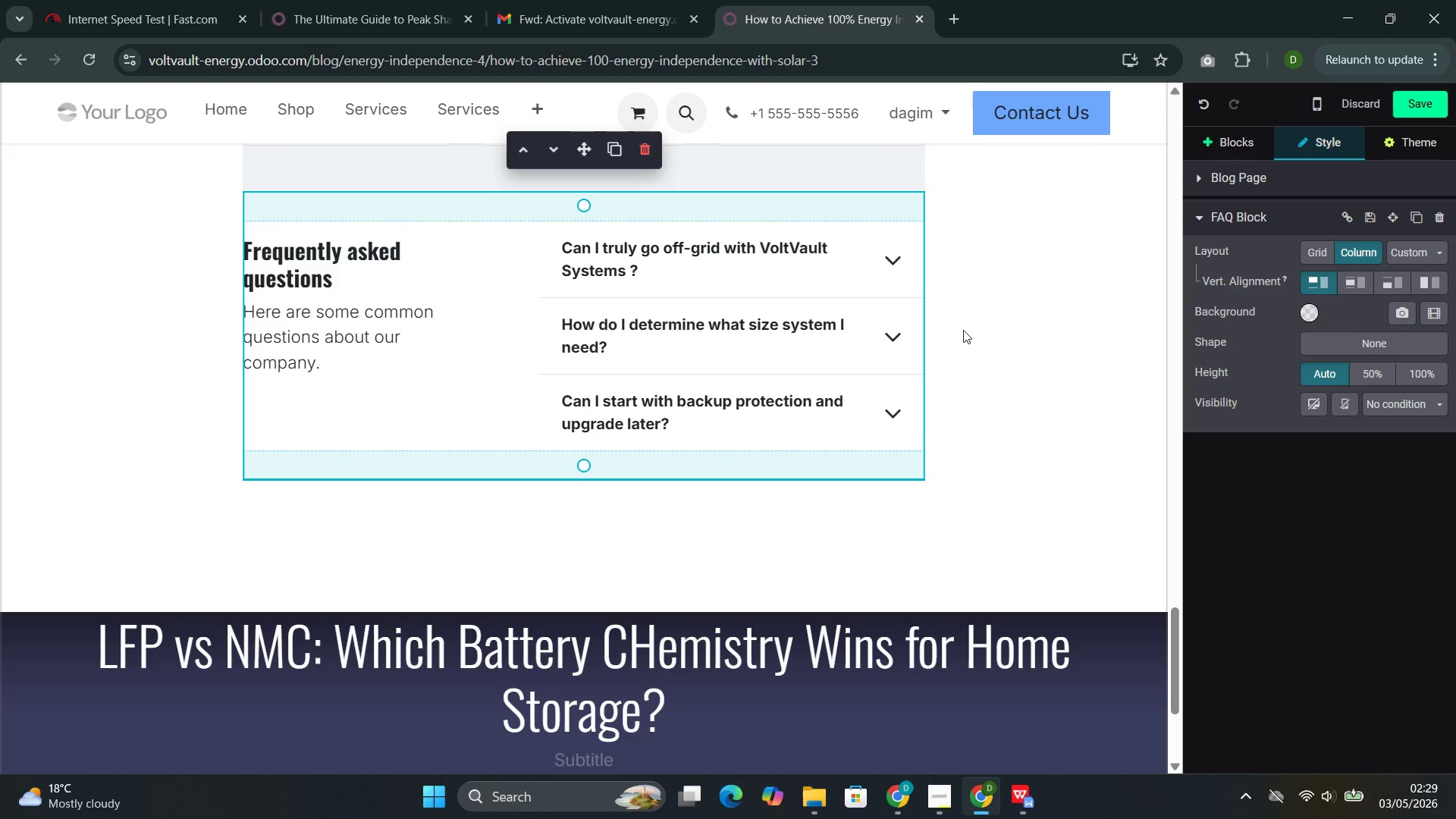 
left_click([1214, 133])
 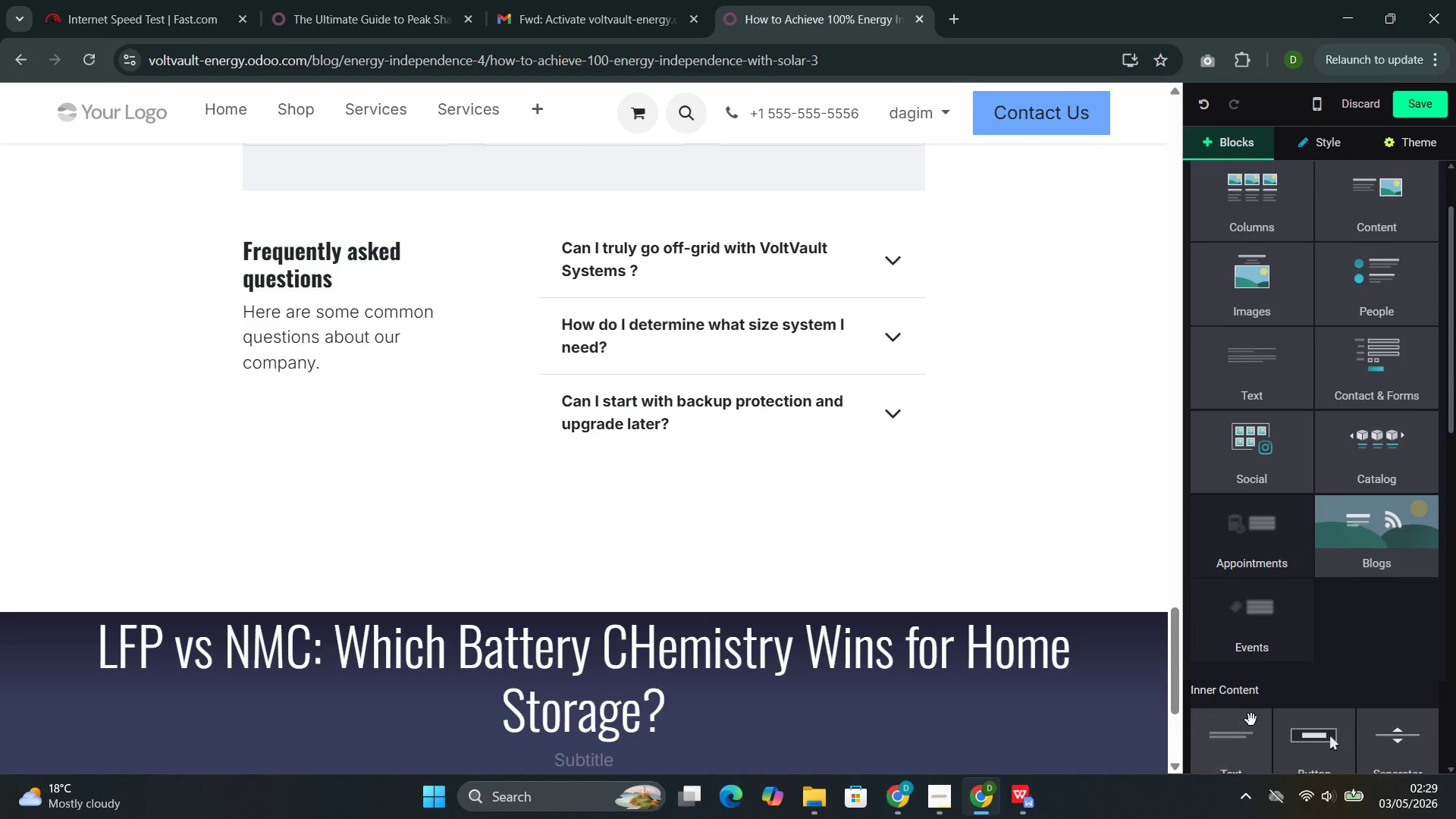 
left_click_drag(start_coordinate=[1244, 742], to_coordinate=[631, 488])
 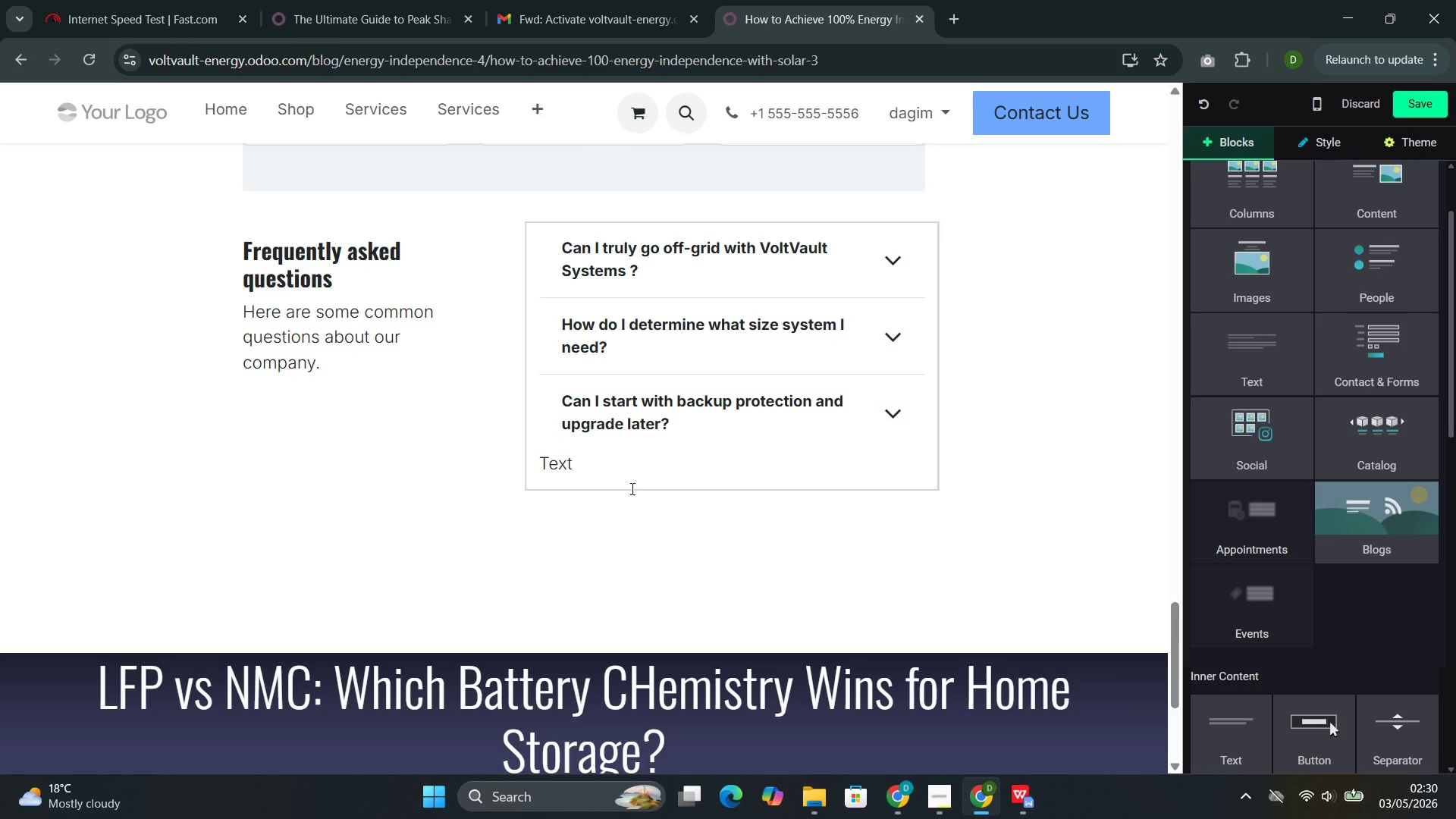 
wait(28.94)
 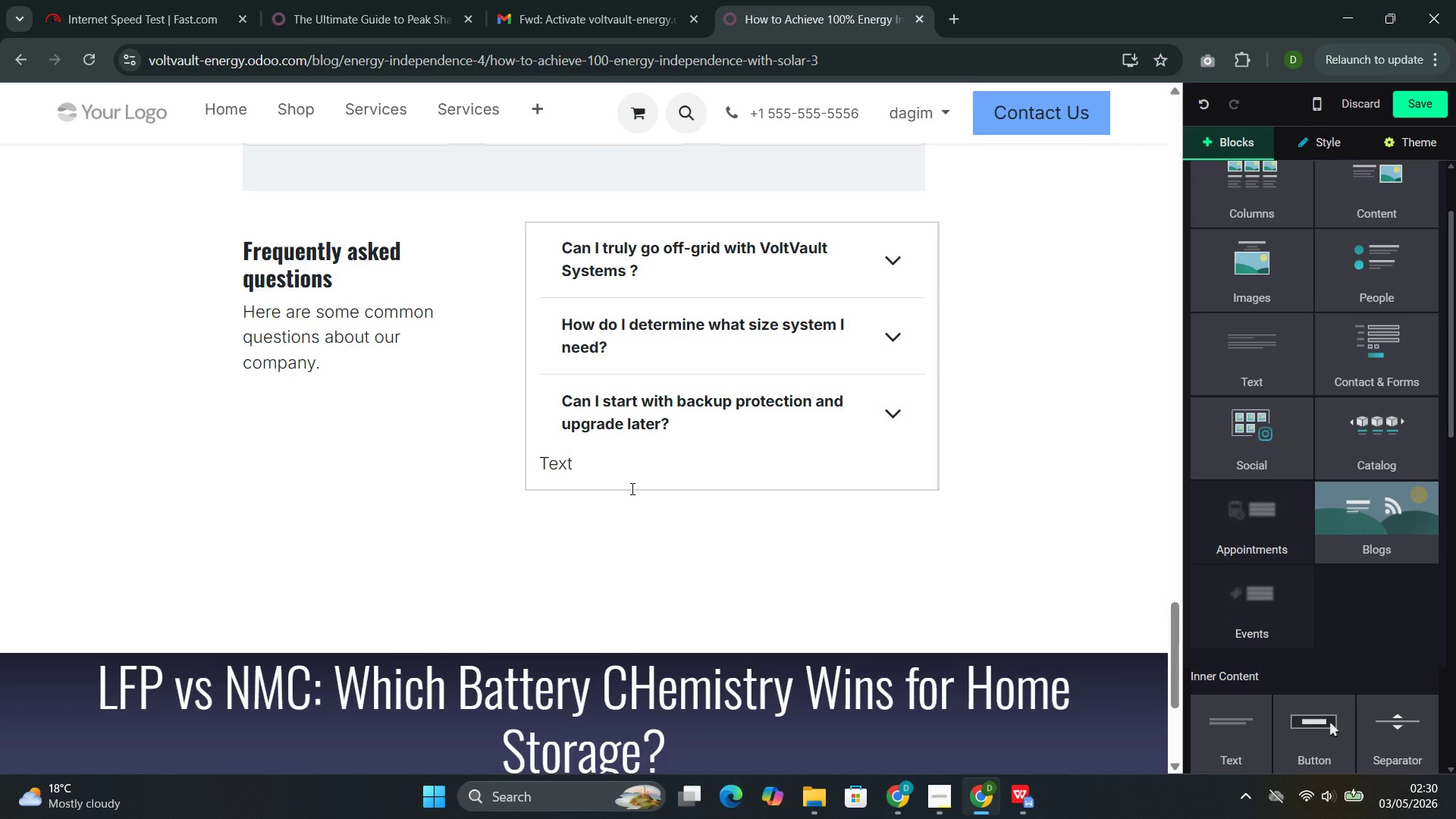 
left_click([596, 468])
 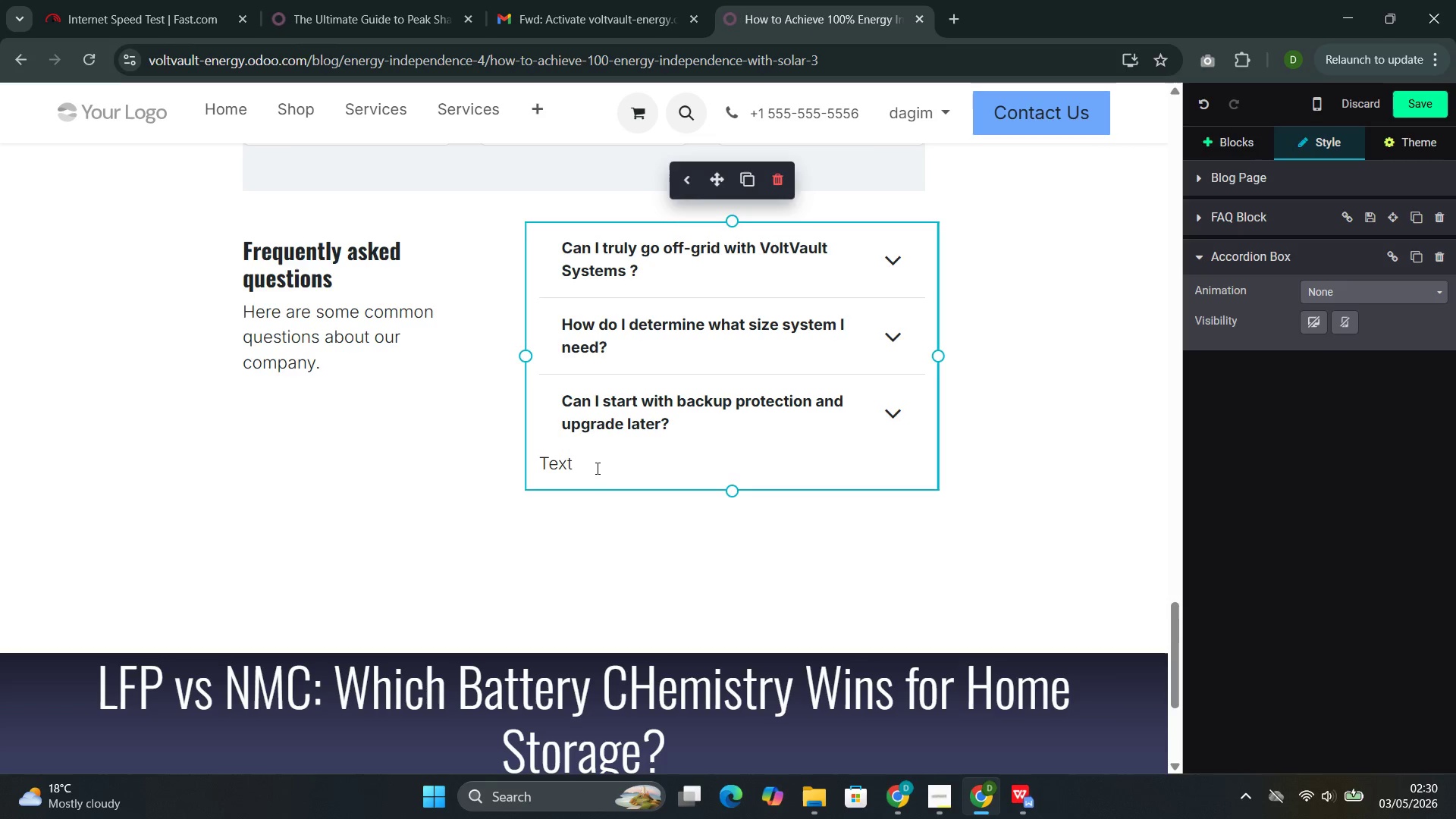 
key(Backspace)
key(Backspace)
key(Backspace)
key(Backspace)
type(/butt)
 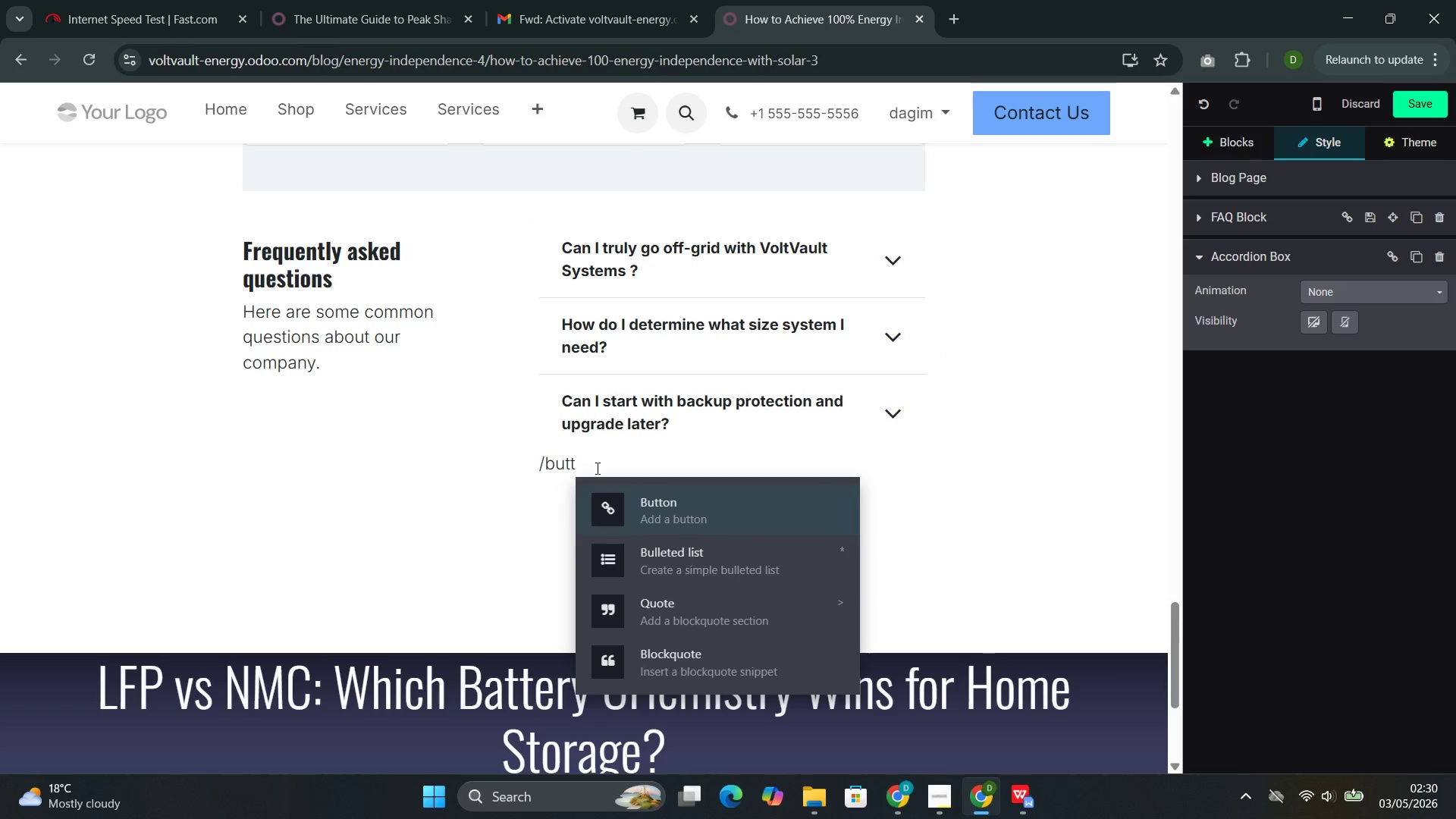 
key(Enter)
 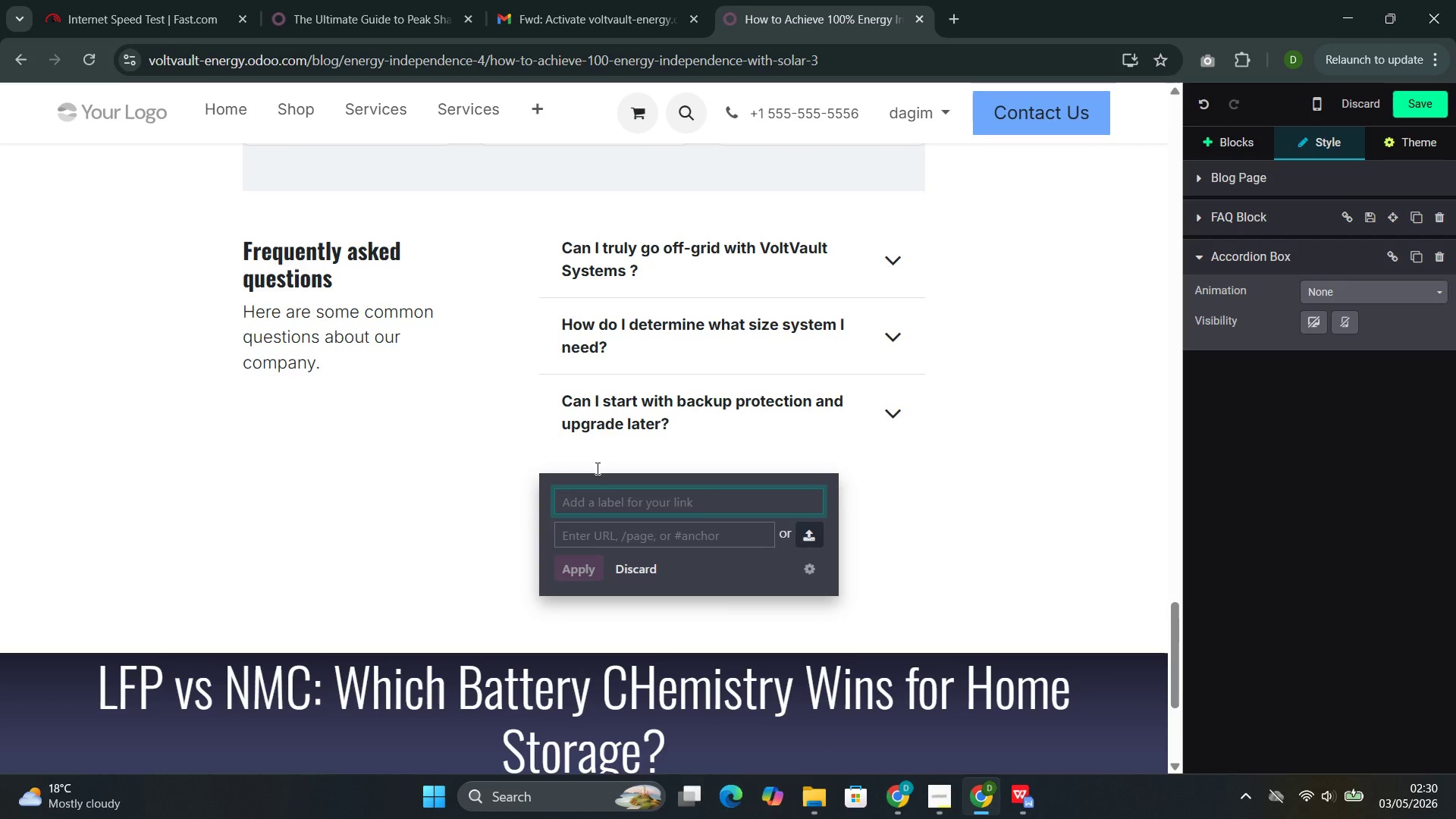 
type(Schedule a Free Consultation)
 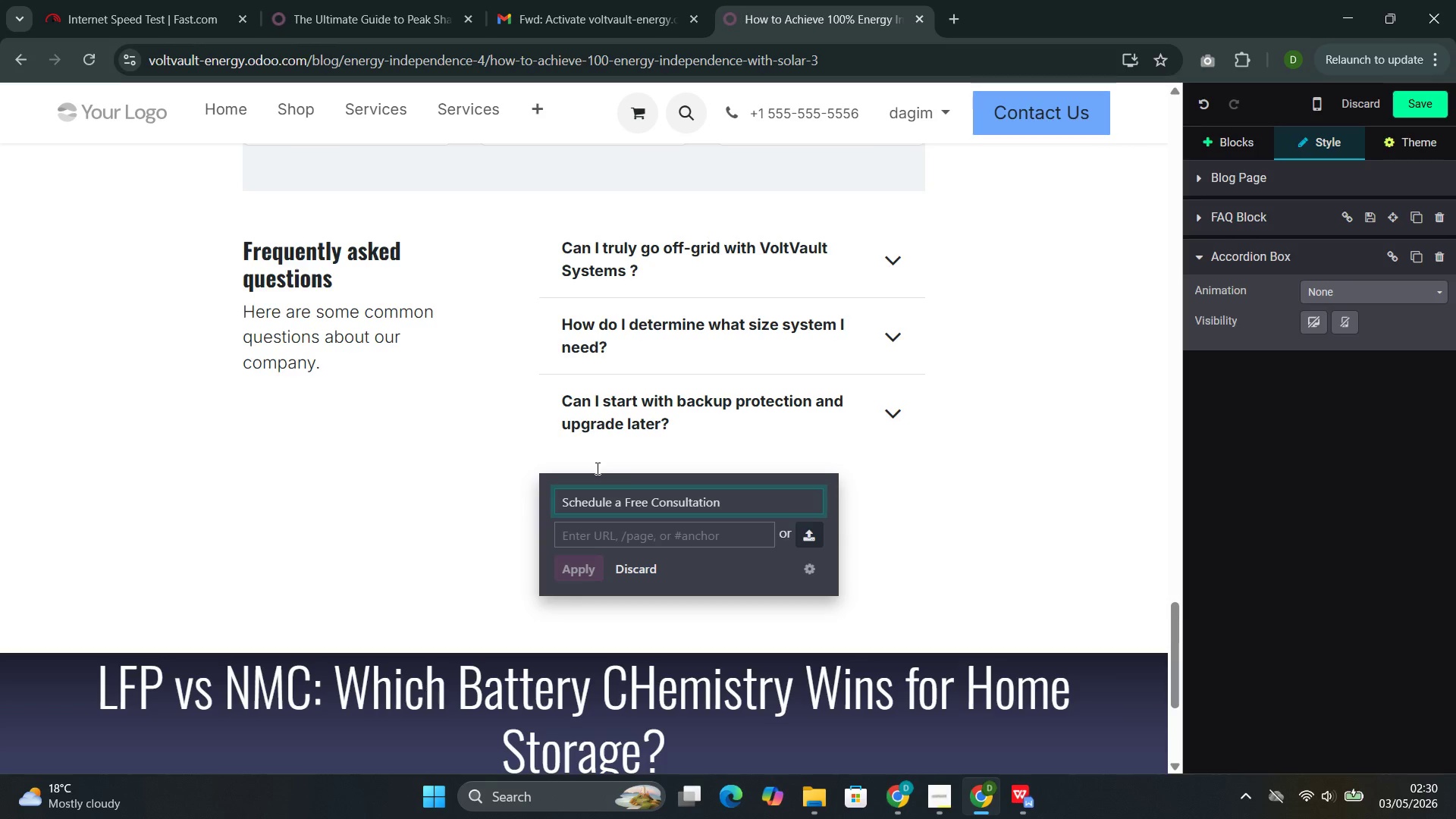 
left_click([592, 533])
 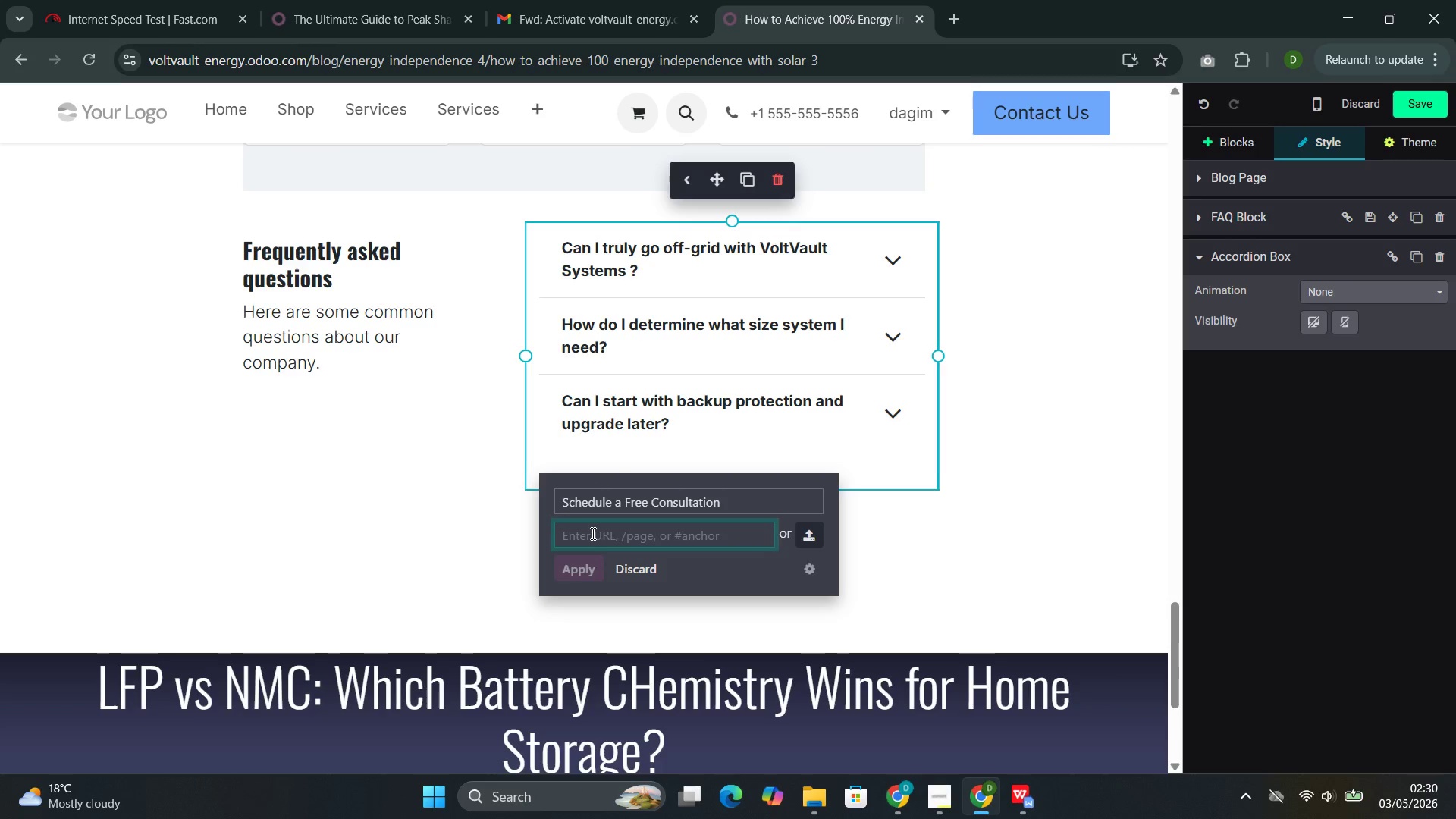 
type(/co)
 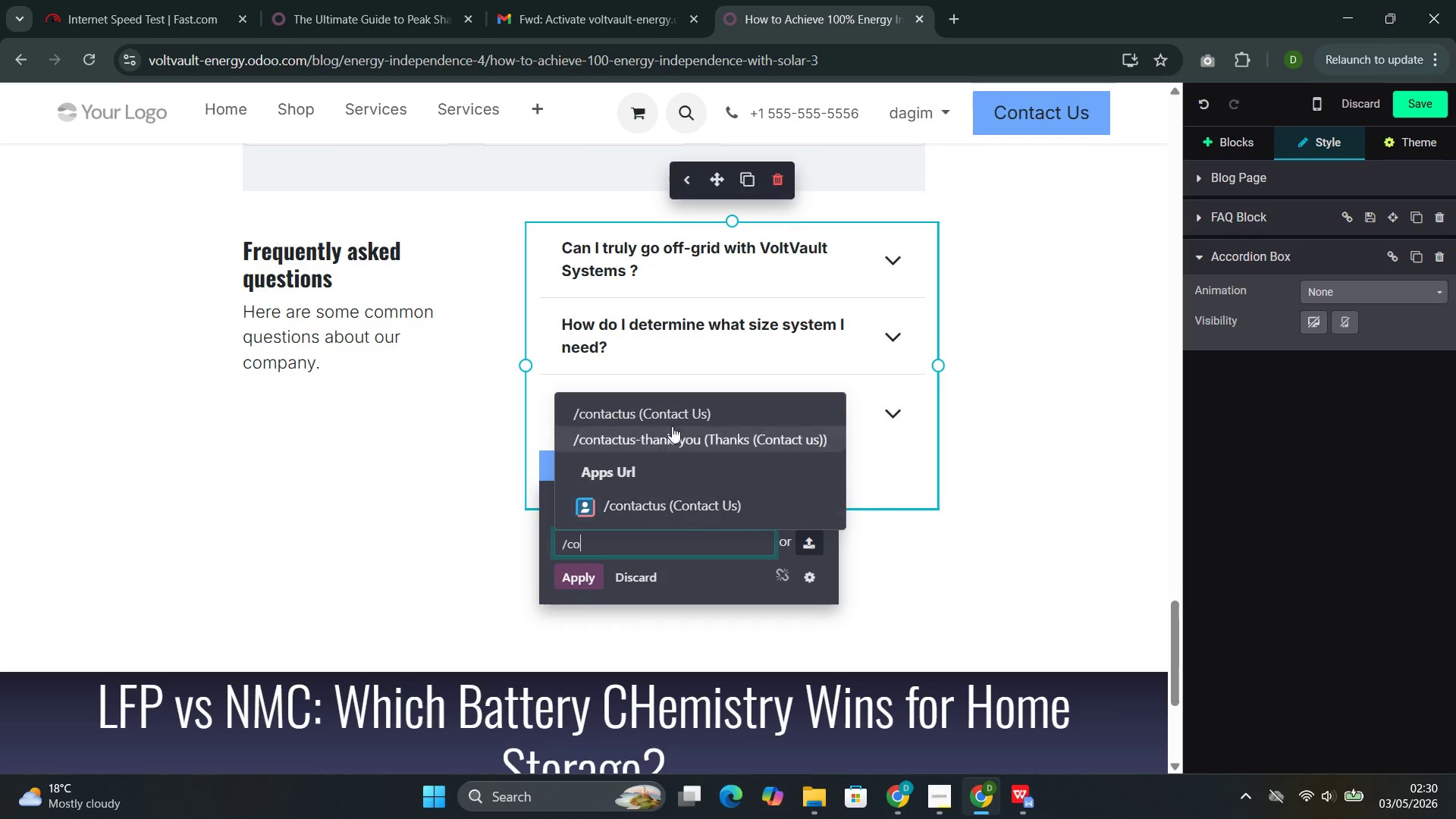 
left_click([676, 413])
 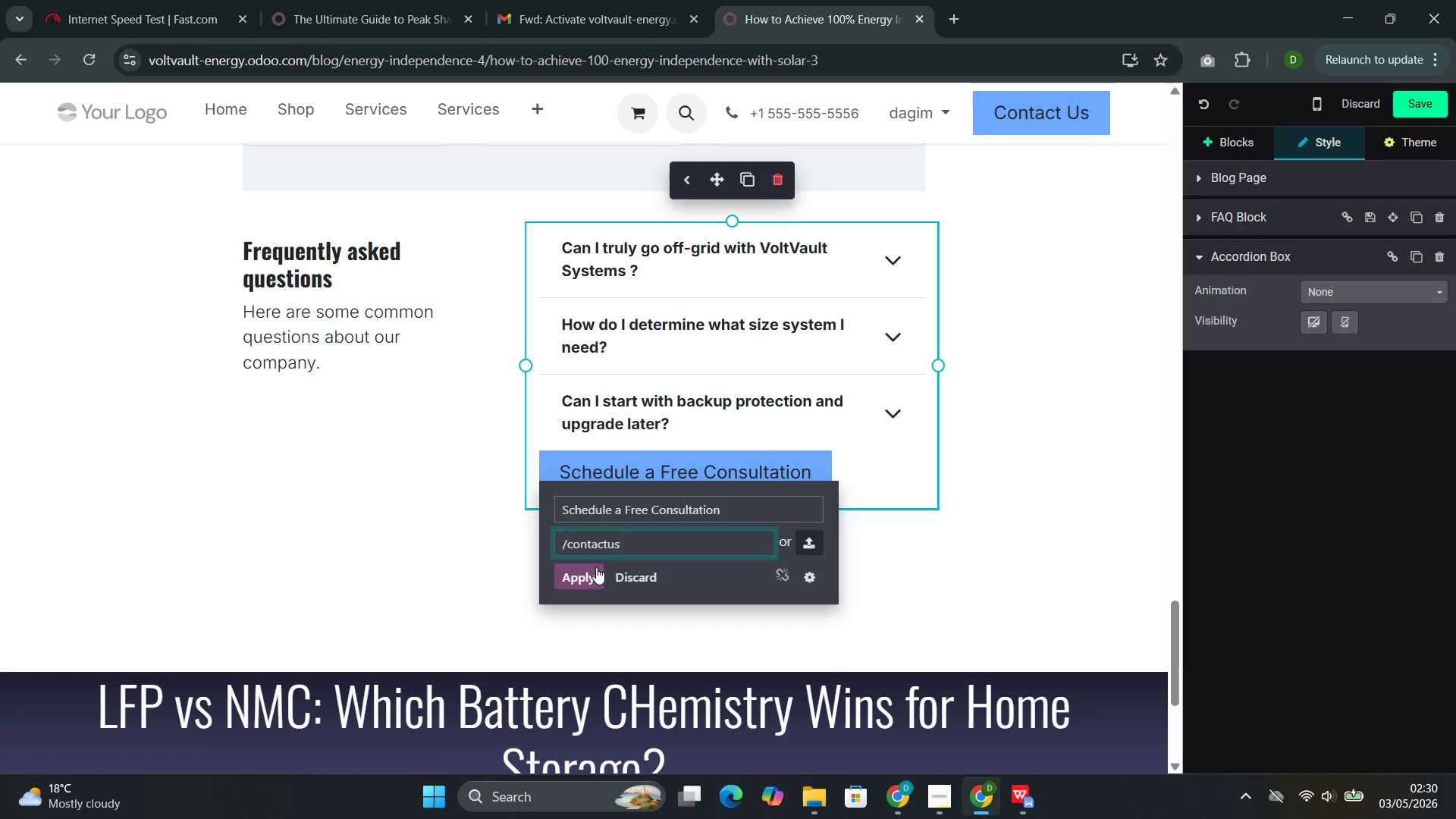 
left_click([580, 576])
 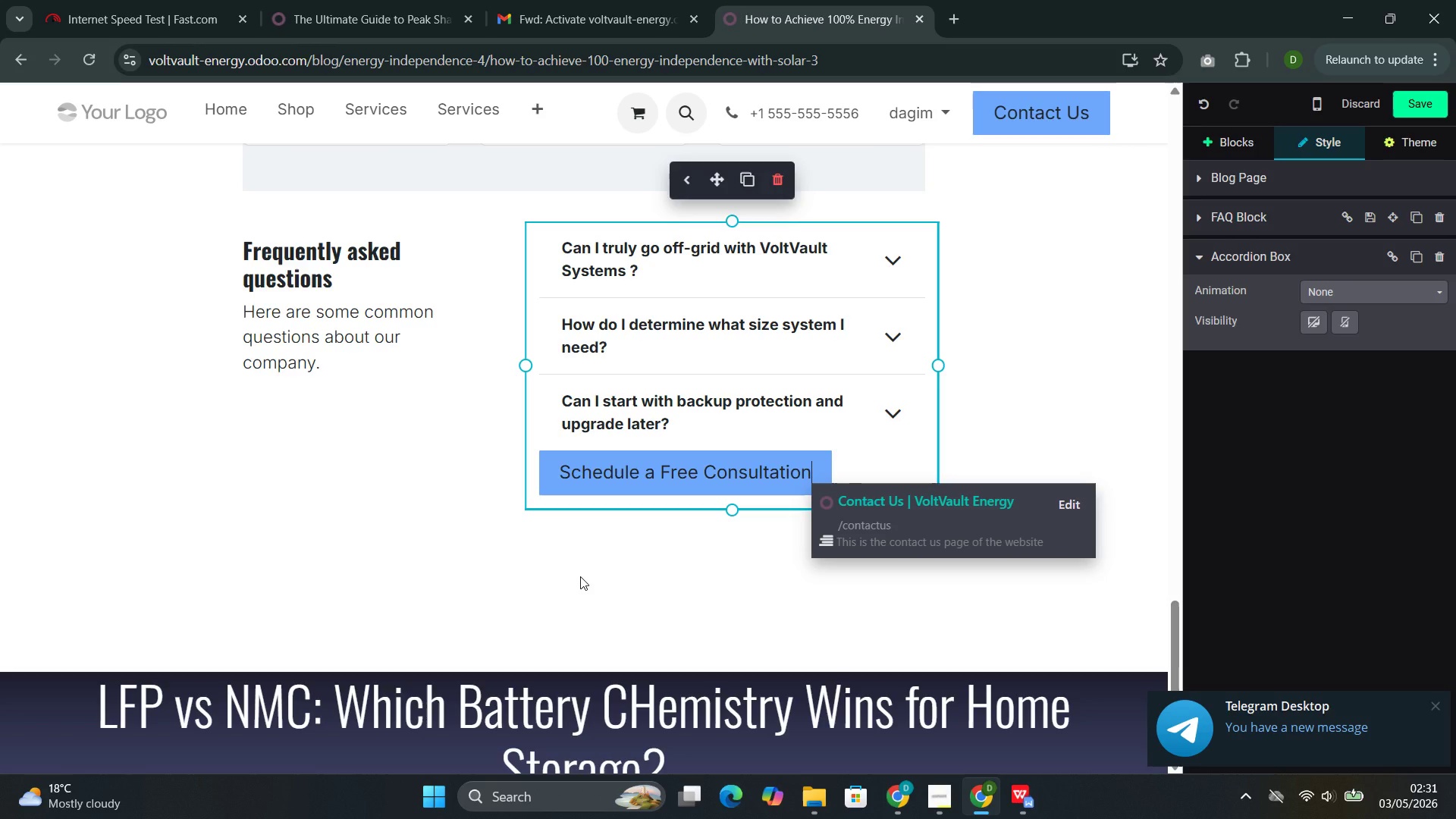 
wait(44.58)
 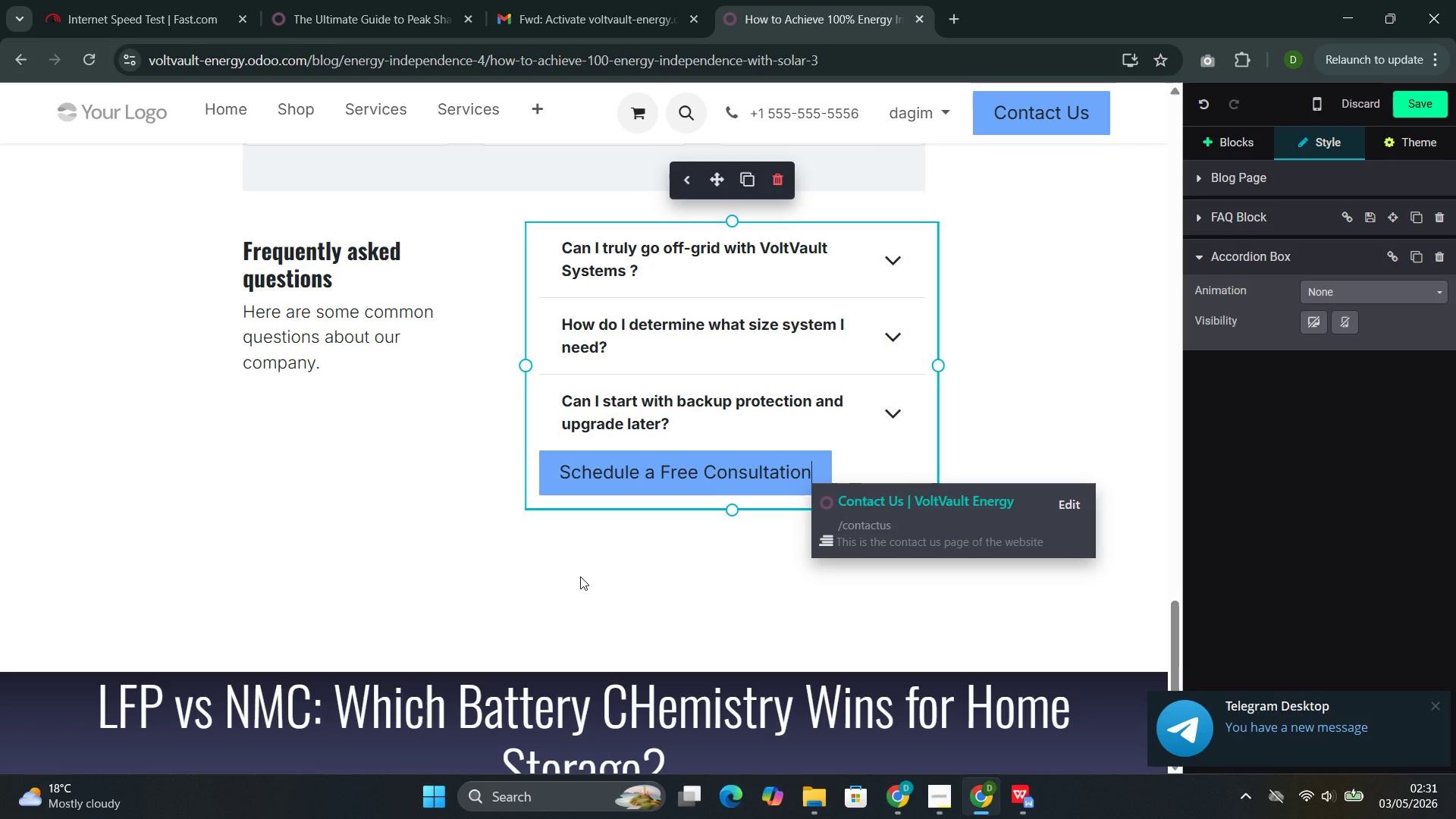 
left_click([1204, 136])
 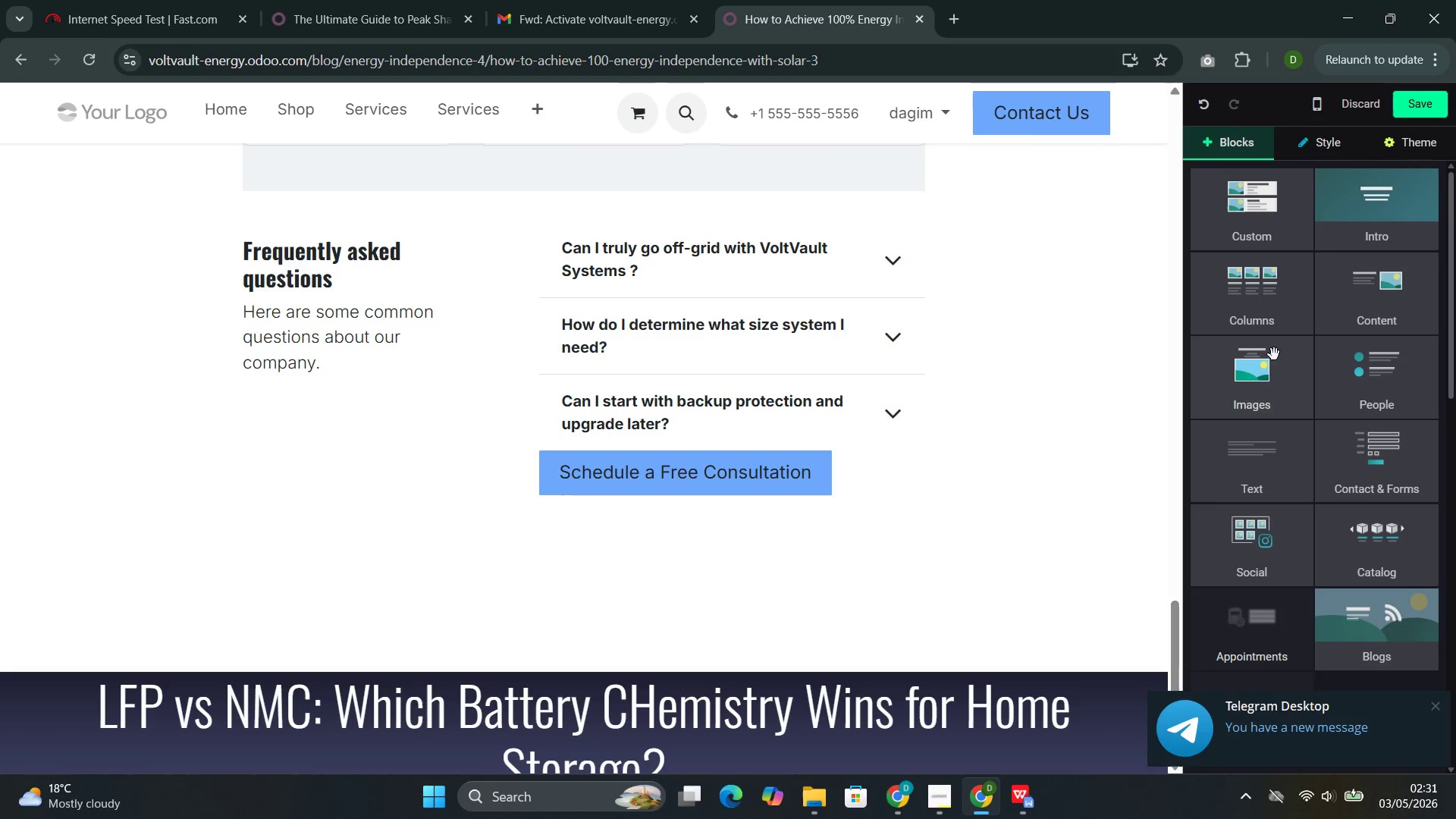 
left_click([1279, 388])
 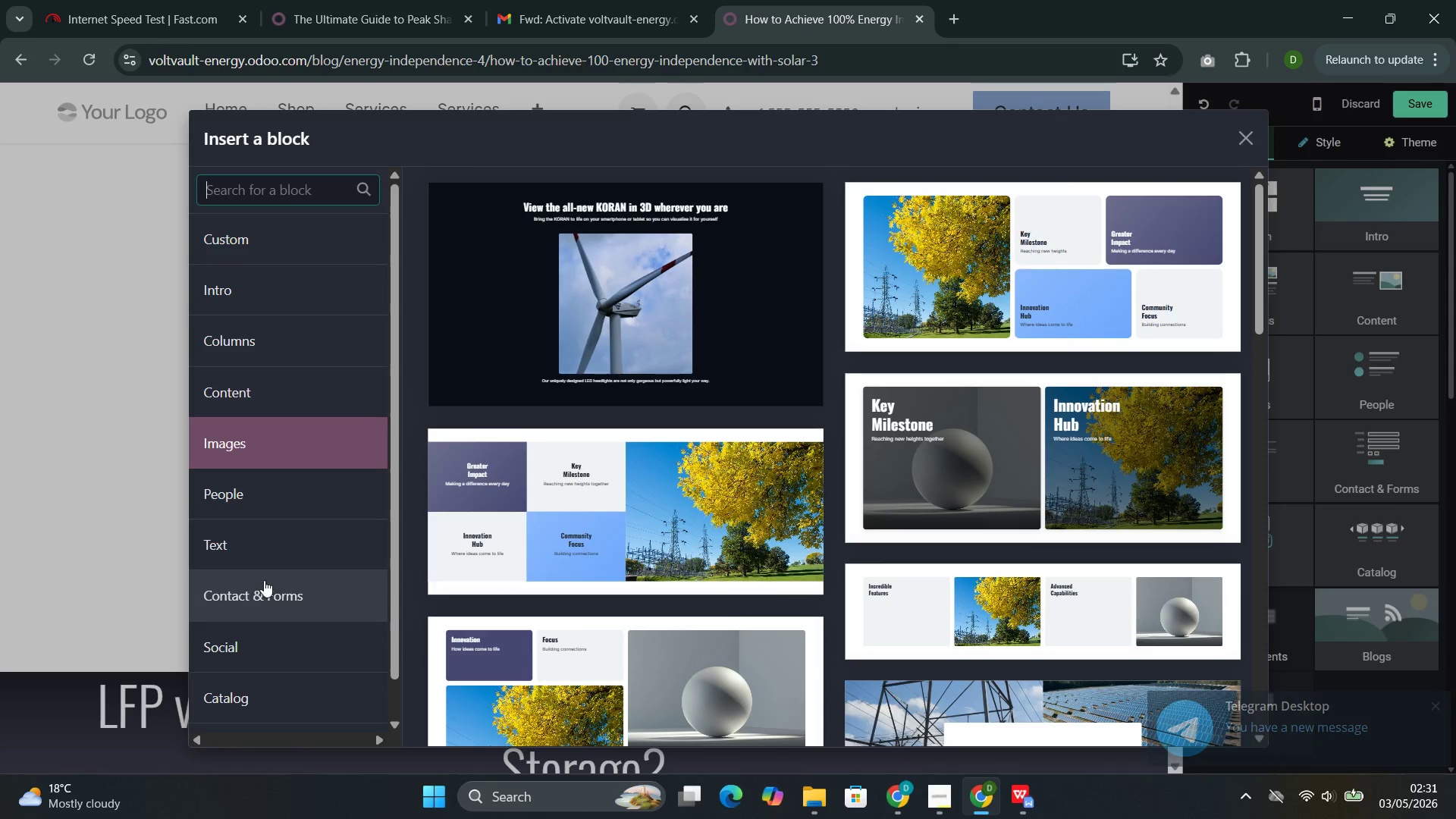 
left_click([275, 558])
 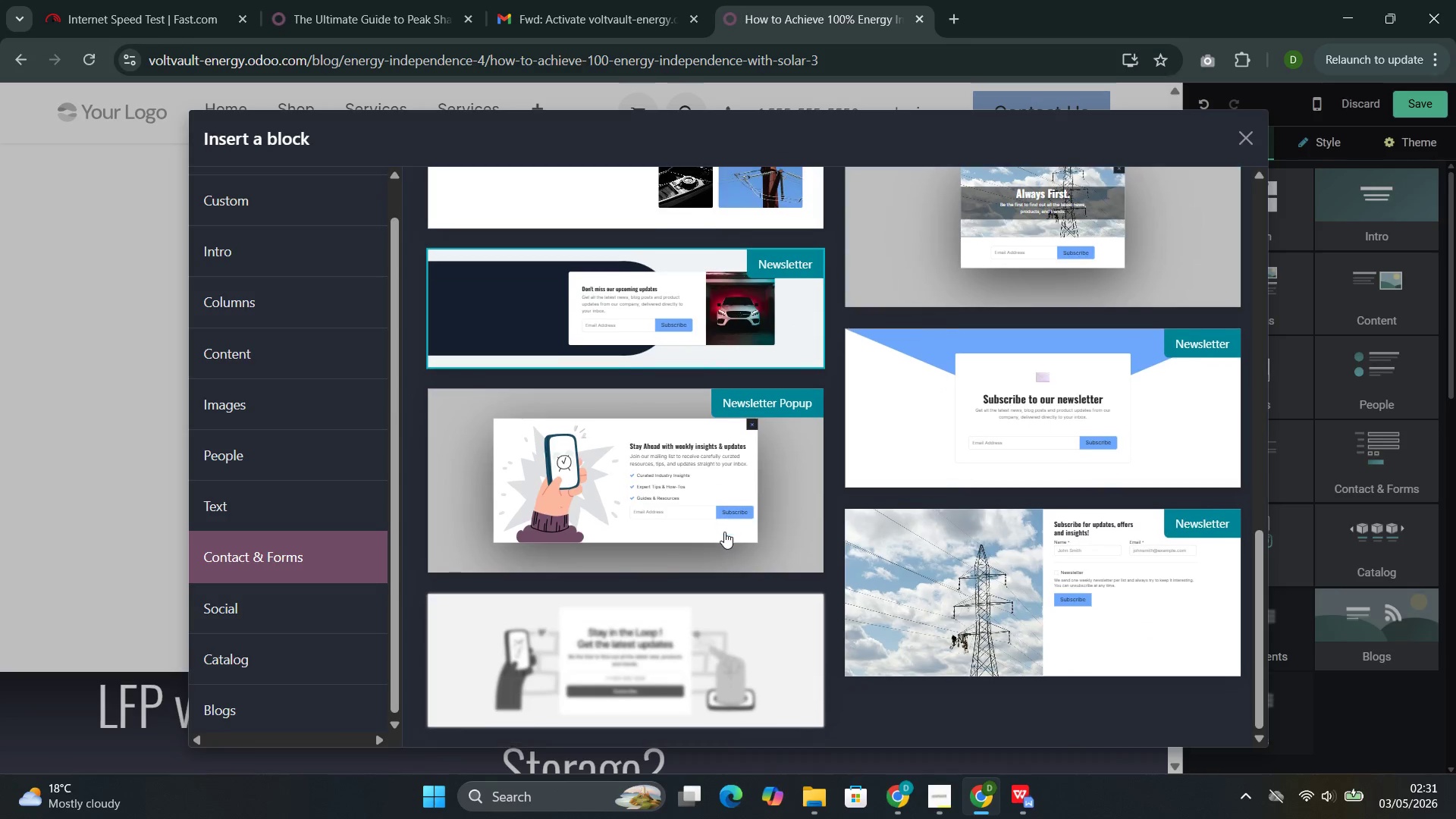 
left_click([961, 557])
 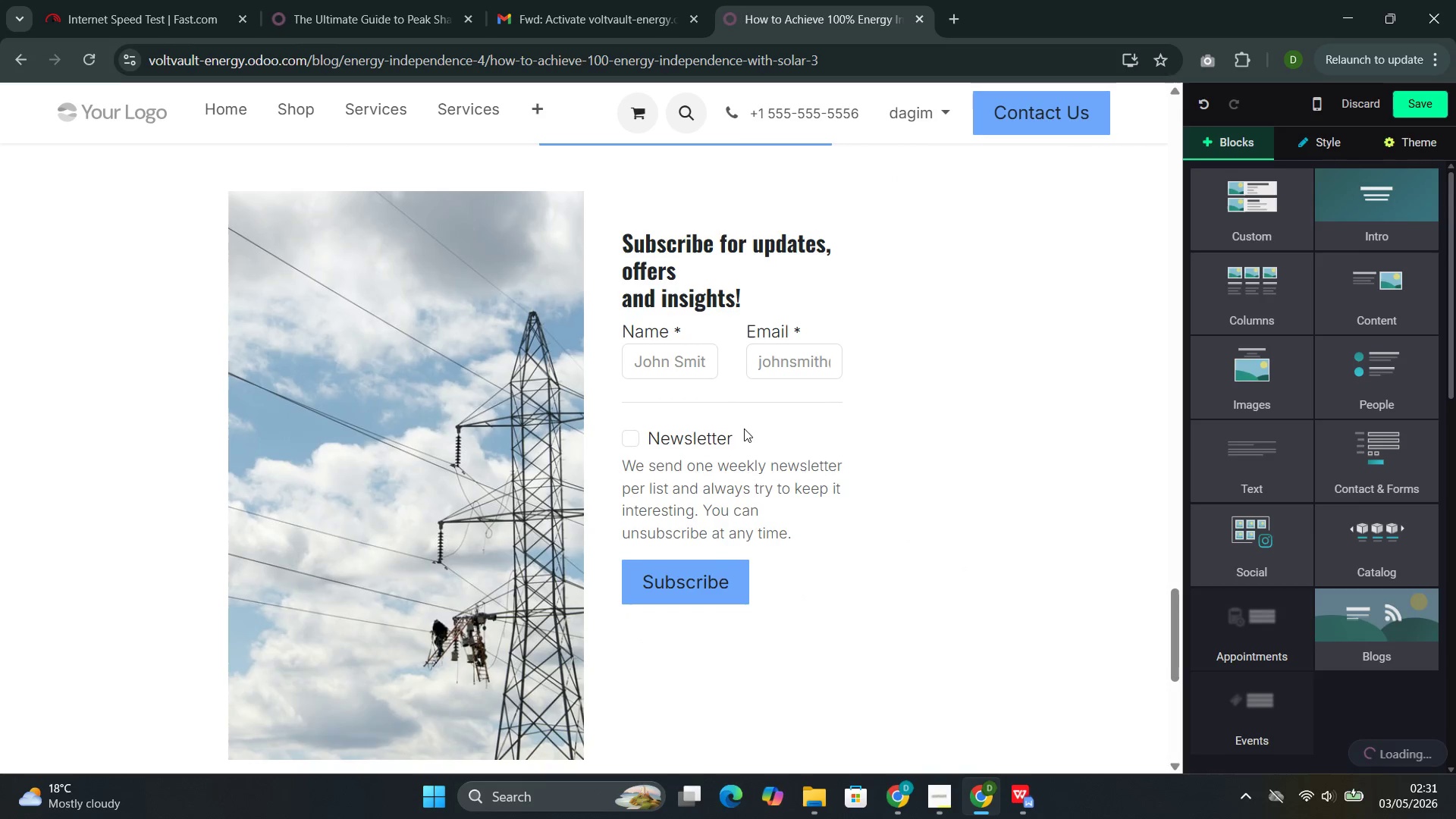 
left_click([572, 347])
 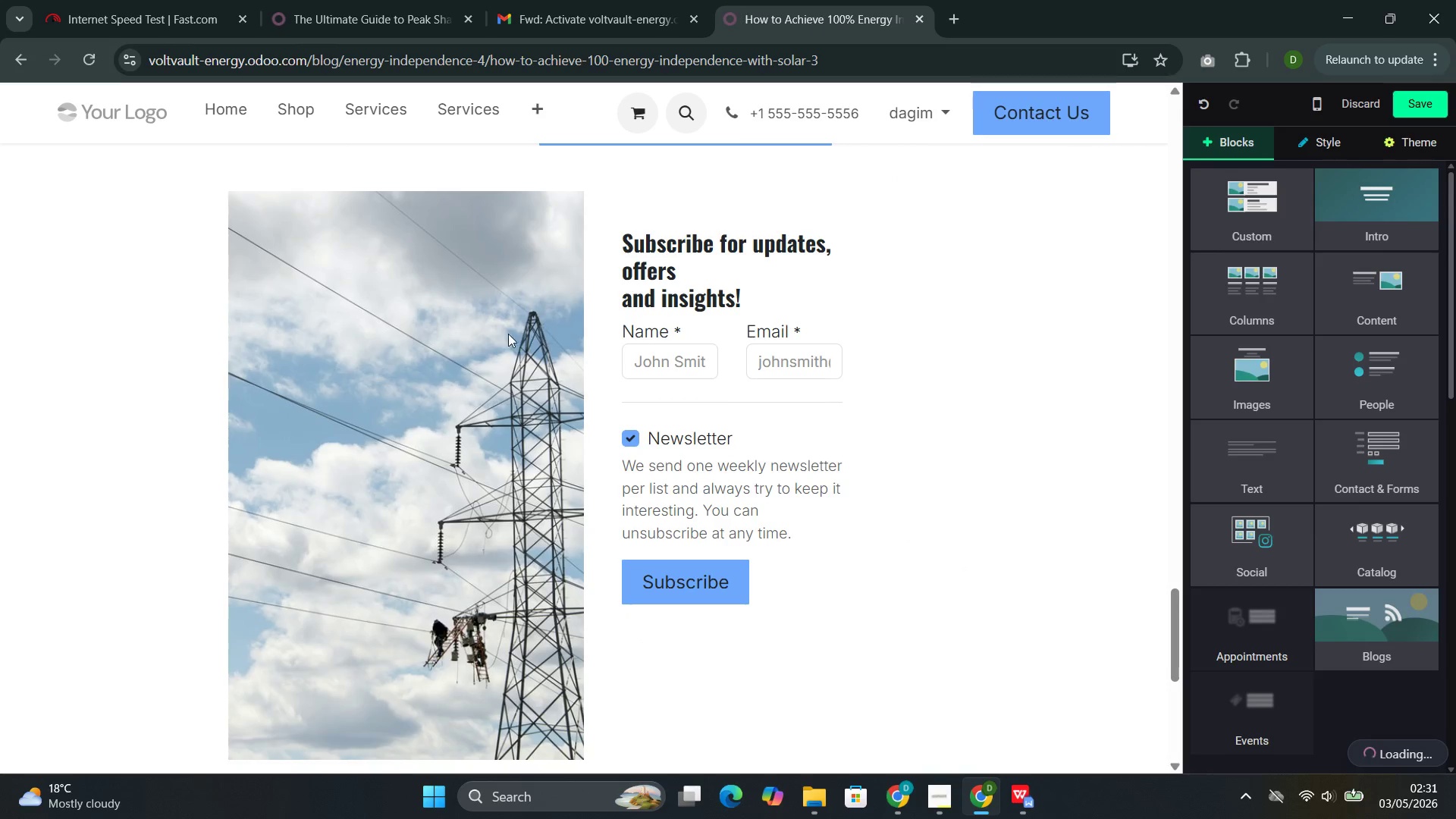 
left_click([475, 337])
 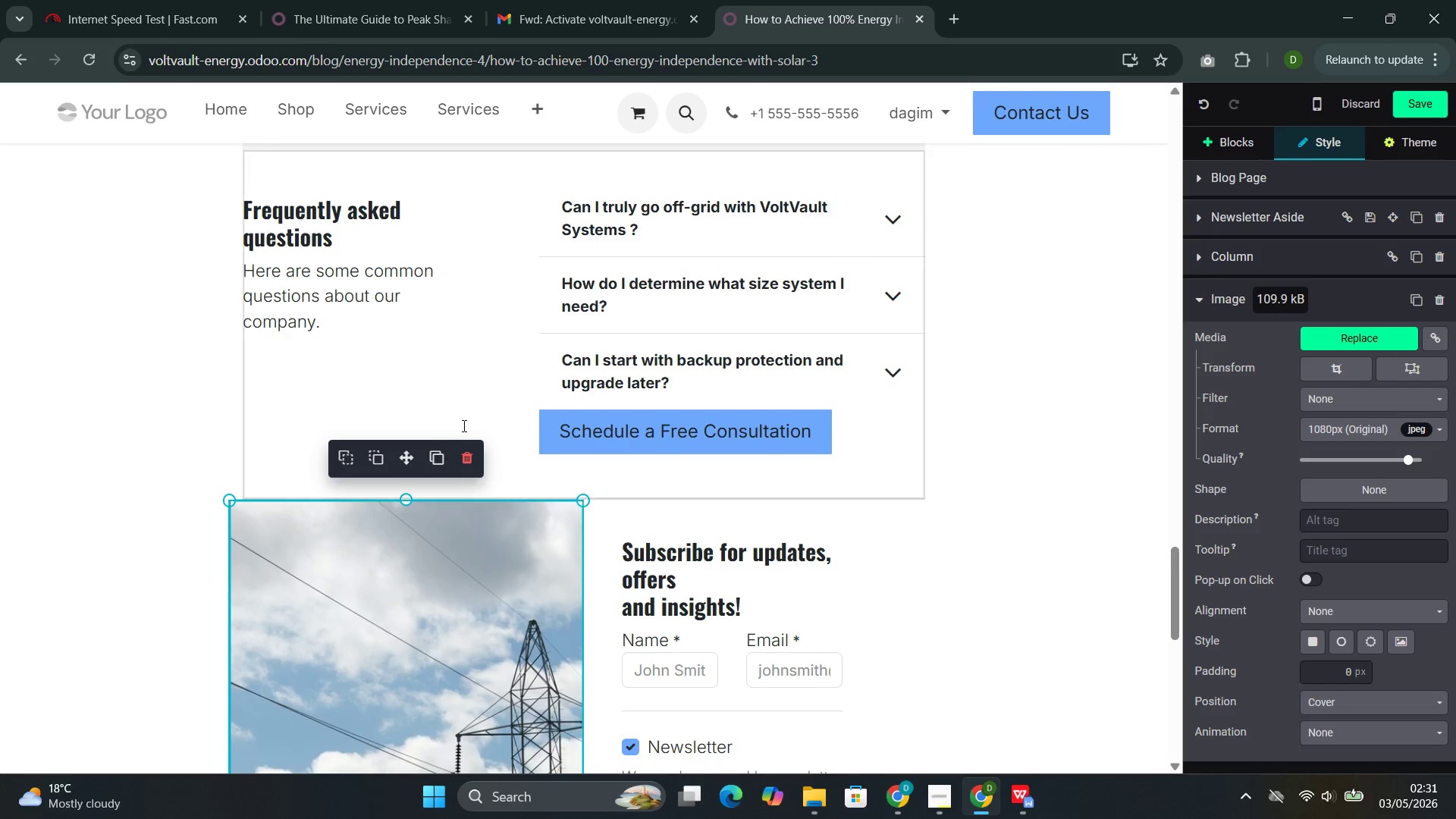 
left_click([468, 471])
 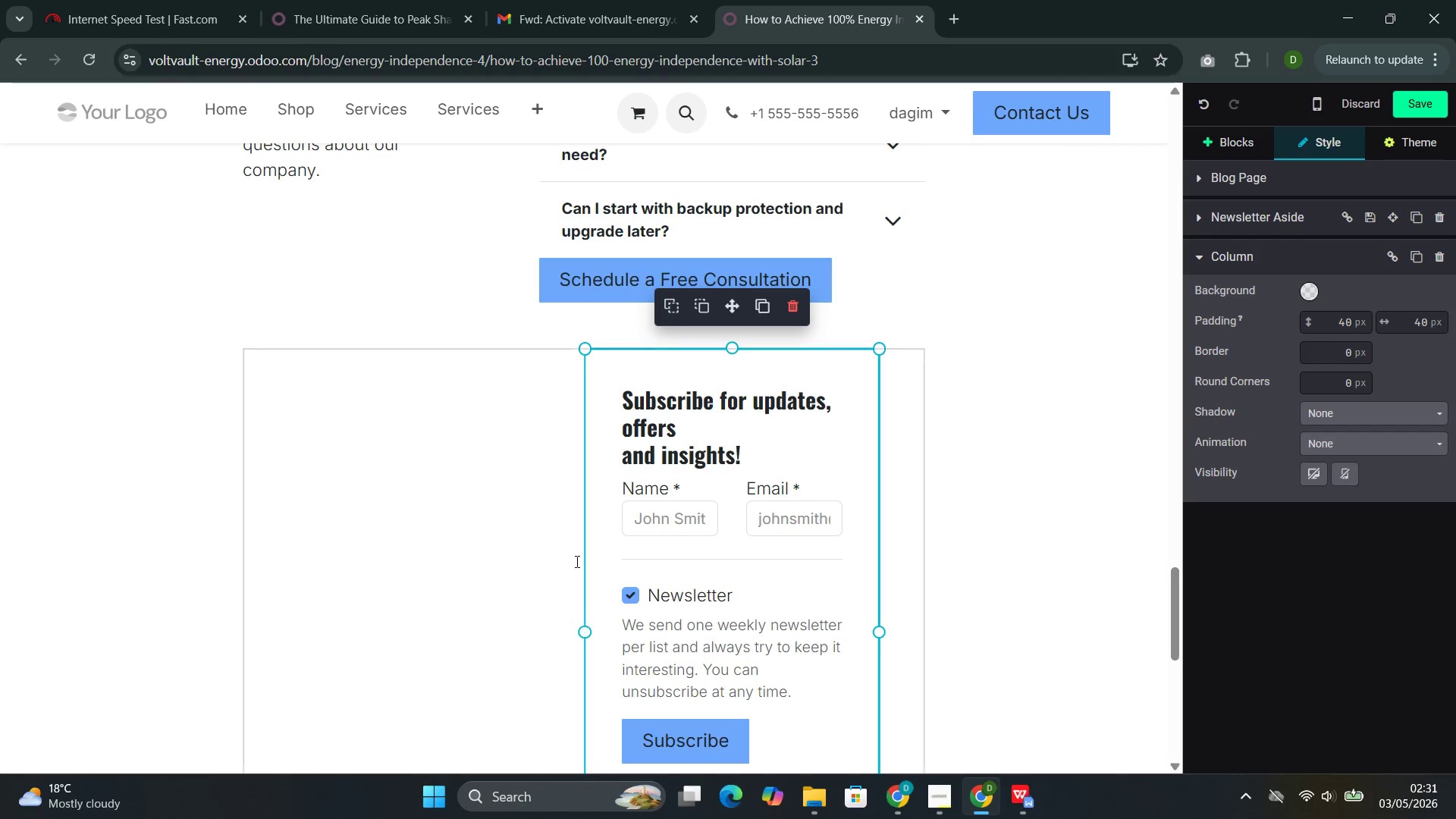 
left_click_drag(start_coordinate=[580, 557], to_coordinate=[224, 504])
 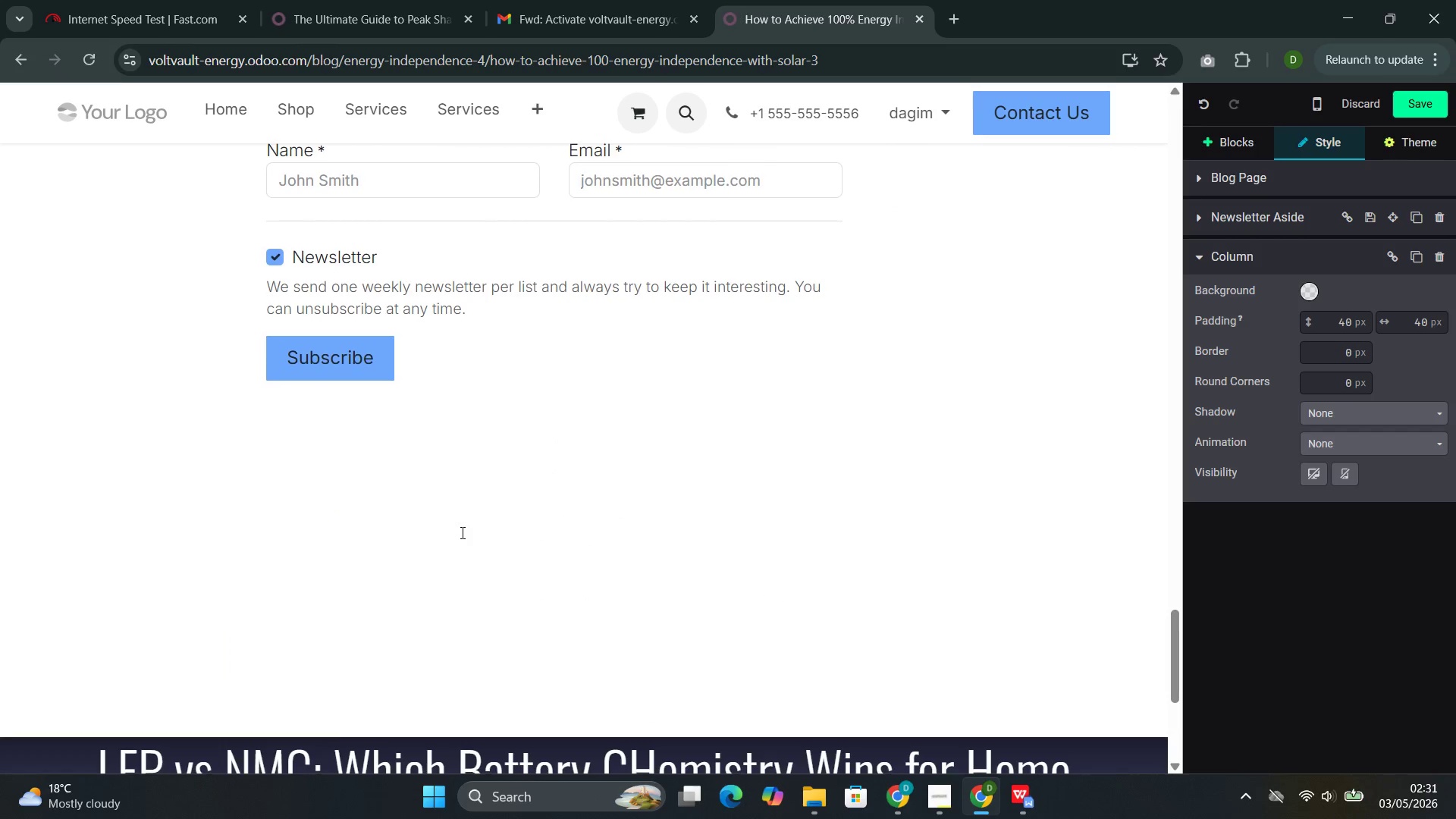 
left_click([557, 493])
 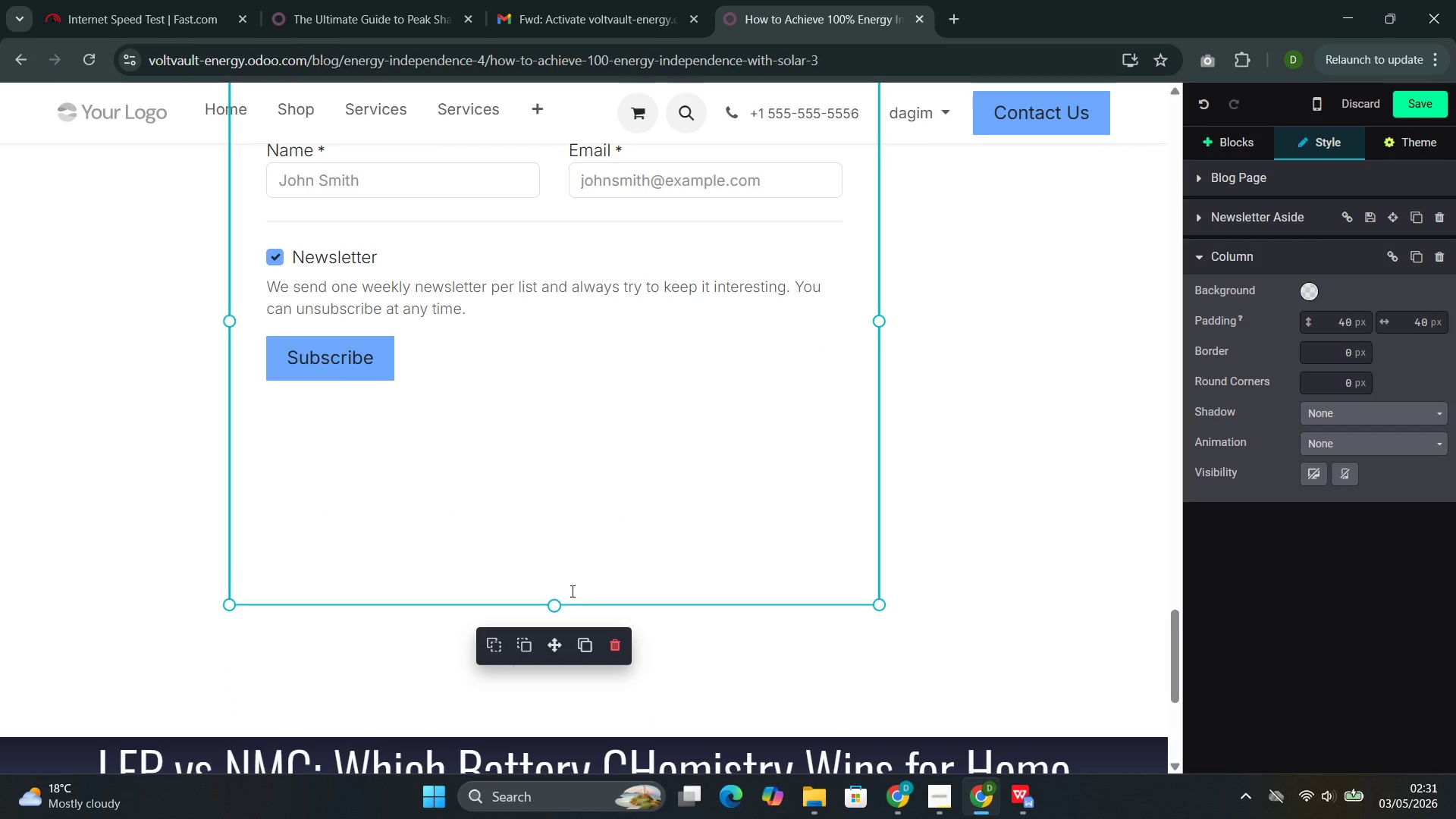 
left_click_drag(start_coordinate=[556, 600], to_coordinate=[532, 405])
 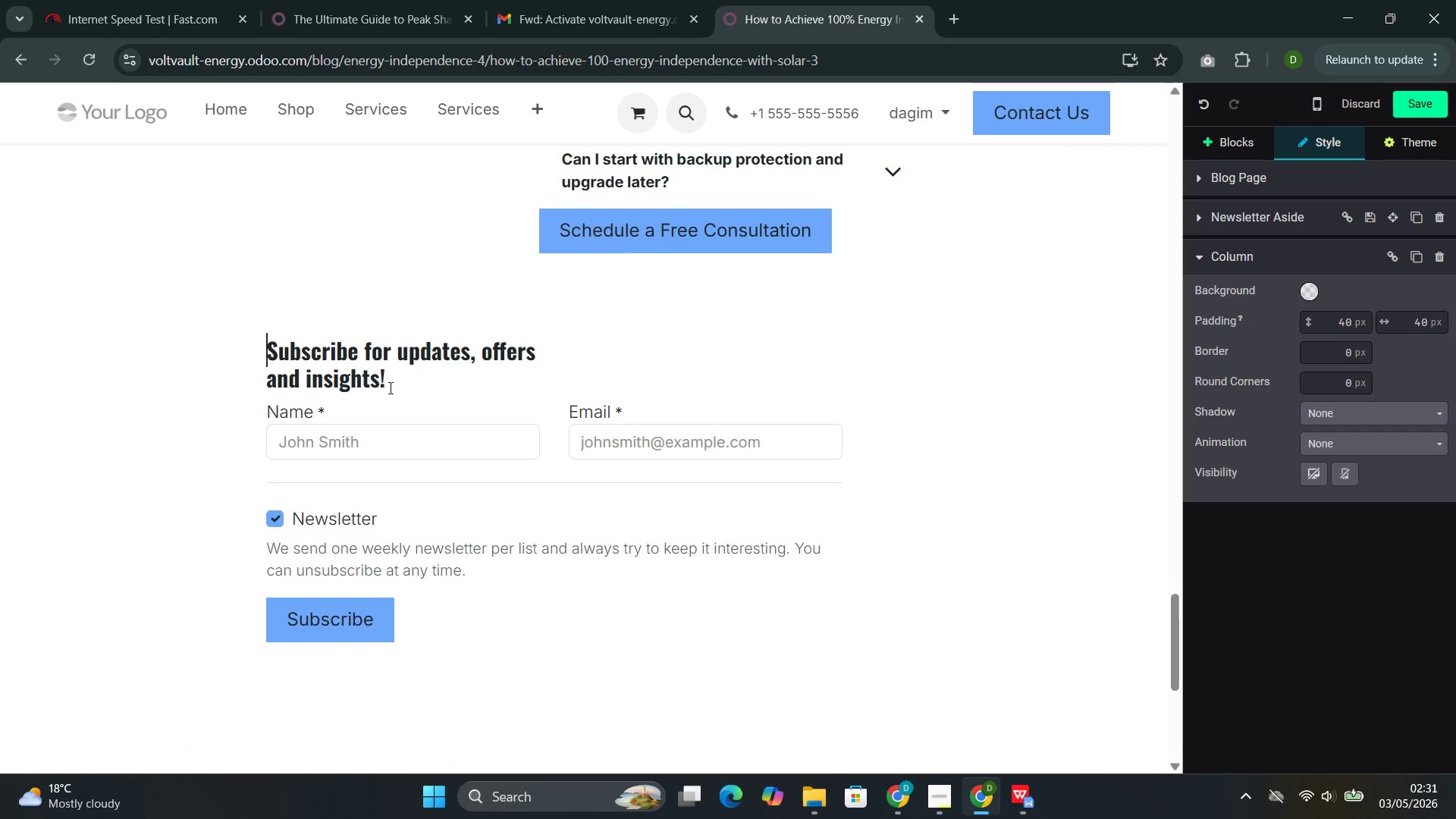 
left_click_drag(start_coordinate=[392, 383], to_coordinate=[286, 359])
 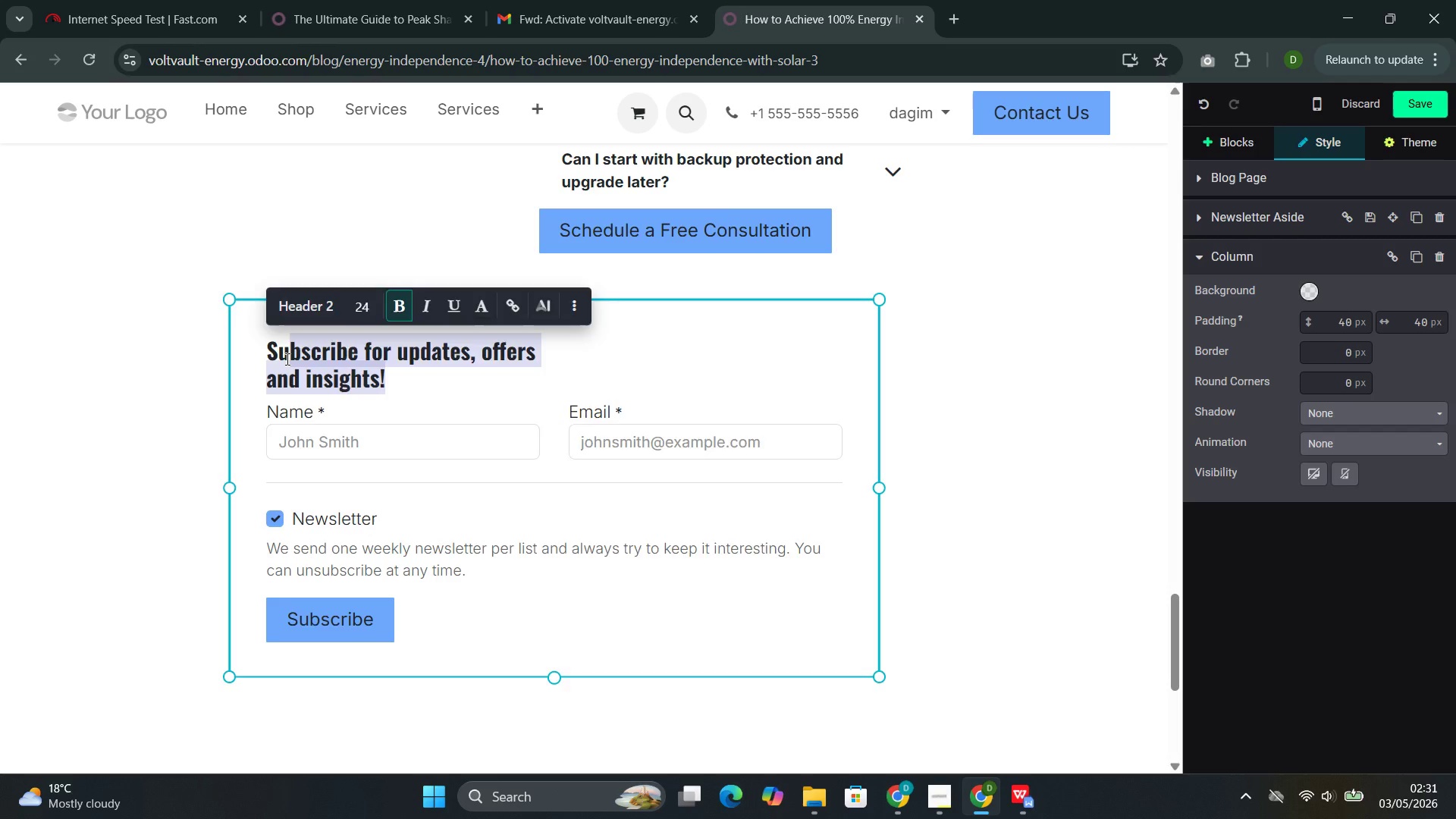 
key(Backspace)
 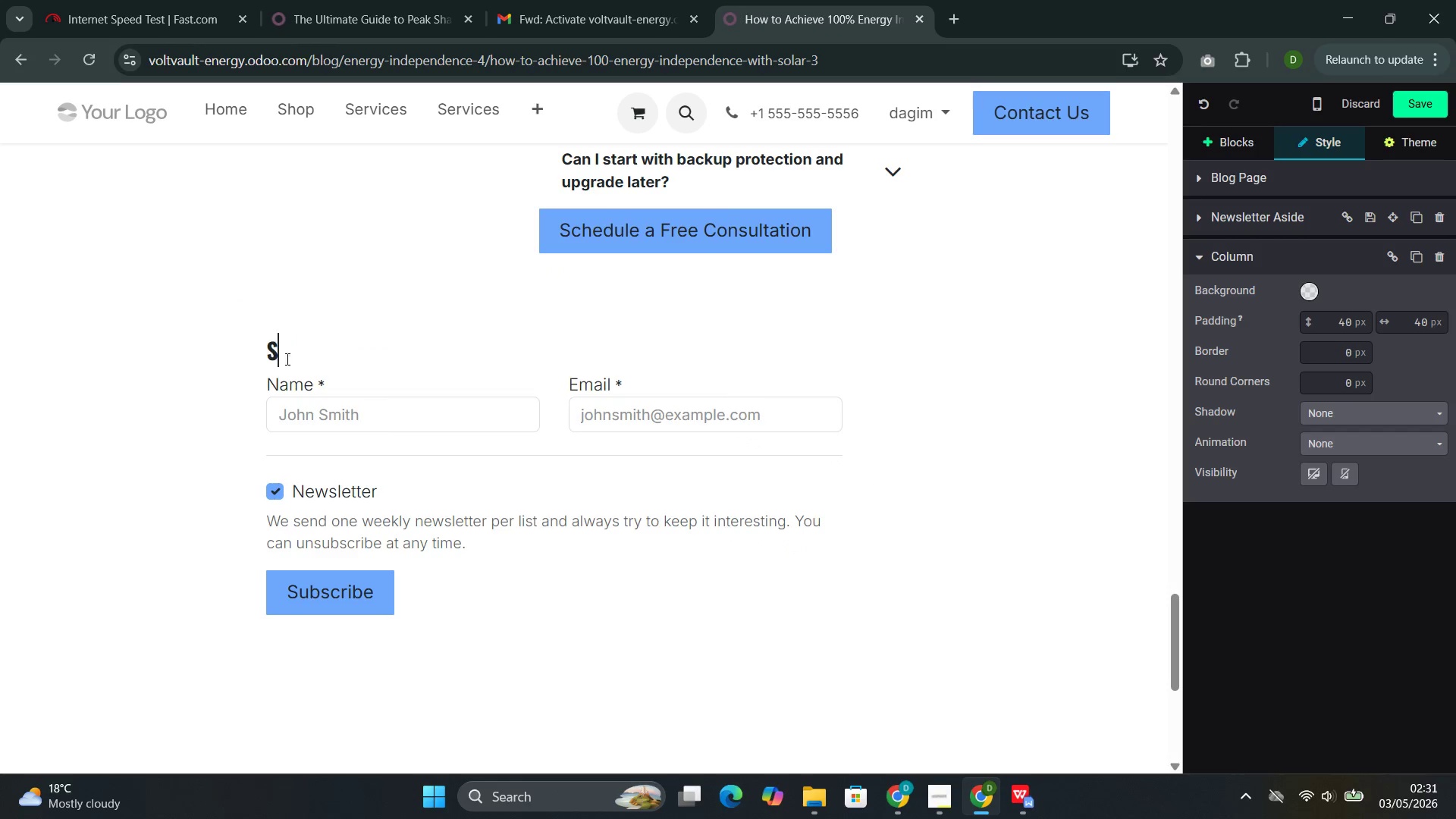 
key(Backspace)
 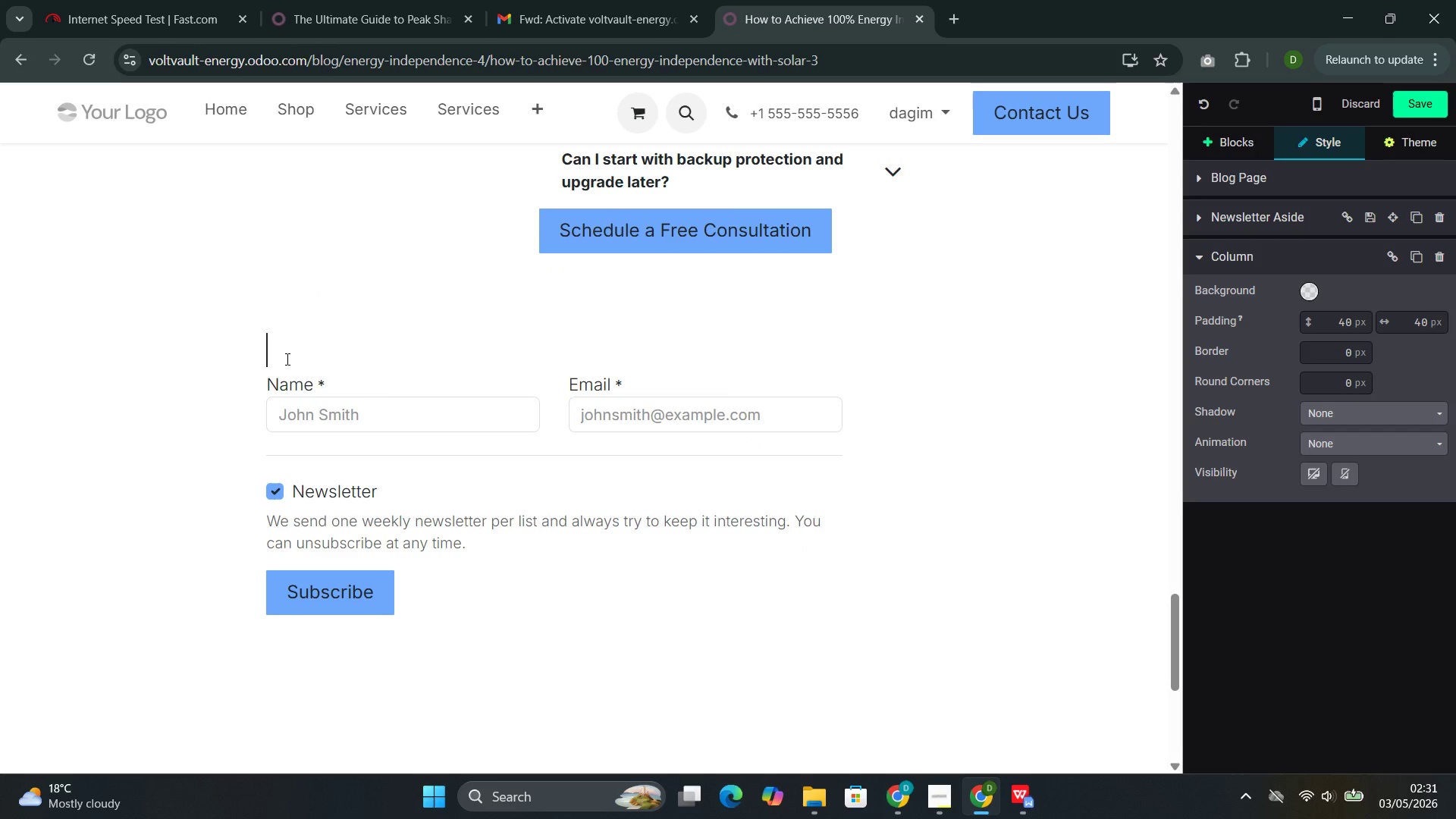 
key(Backspace)
 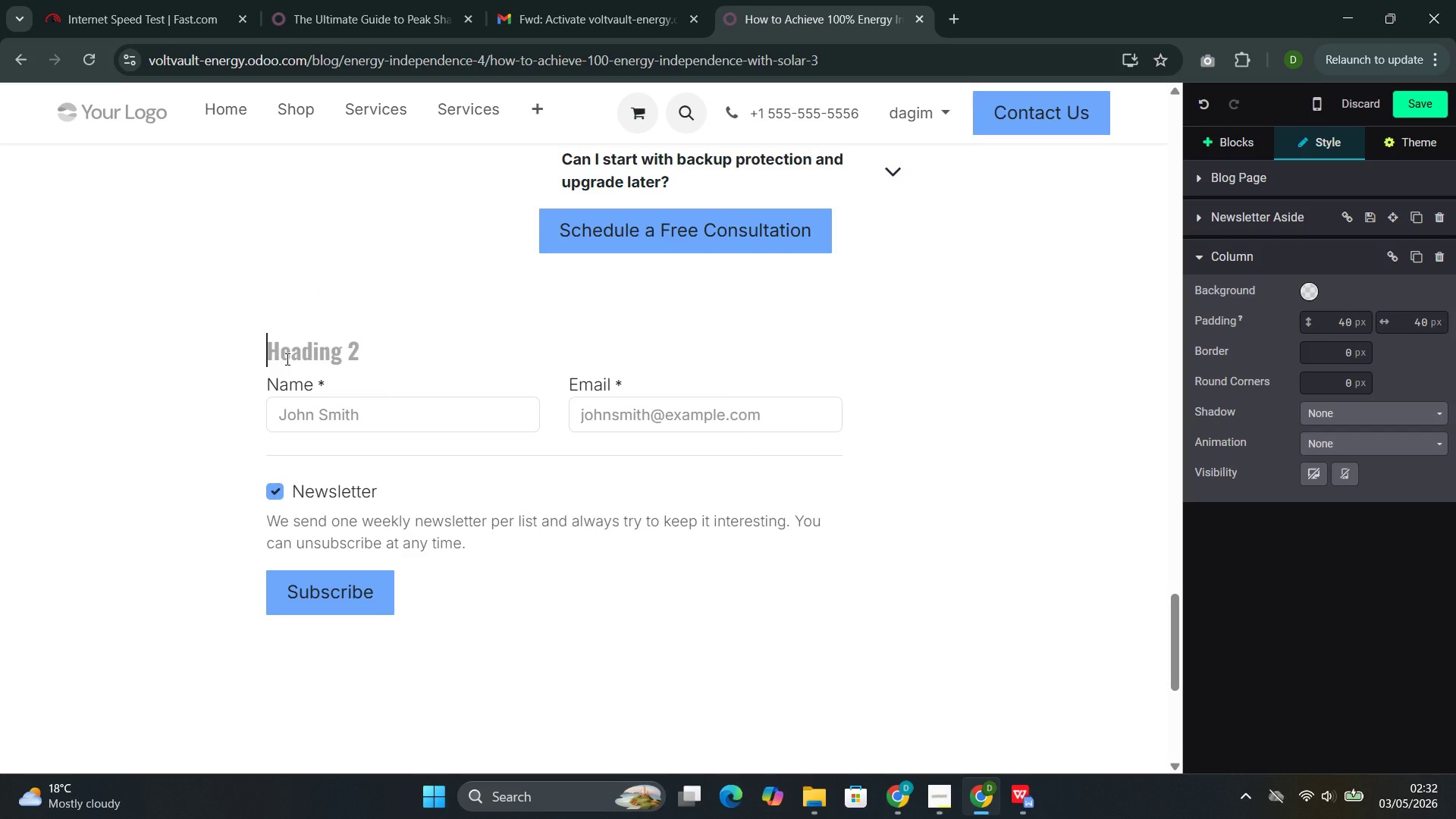 
type(Get the Home Battery)
 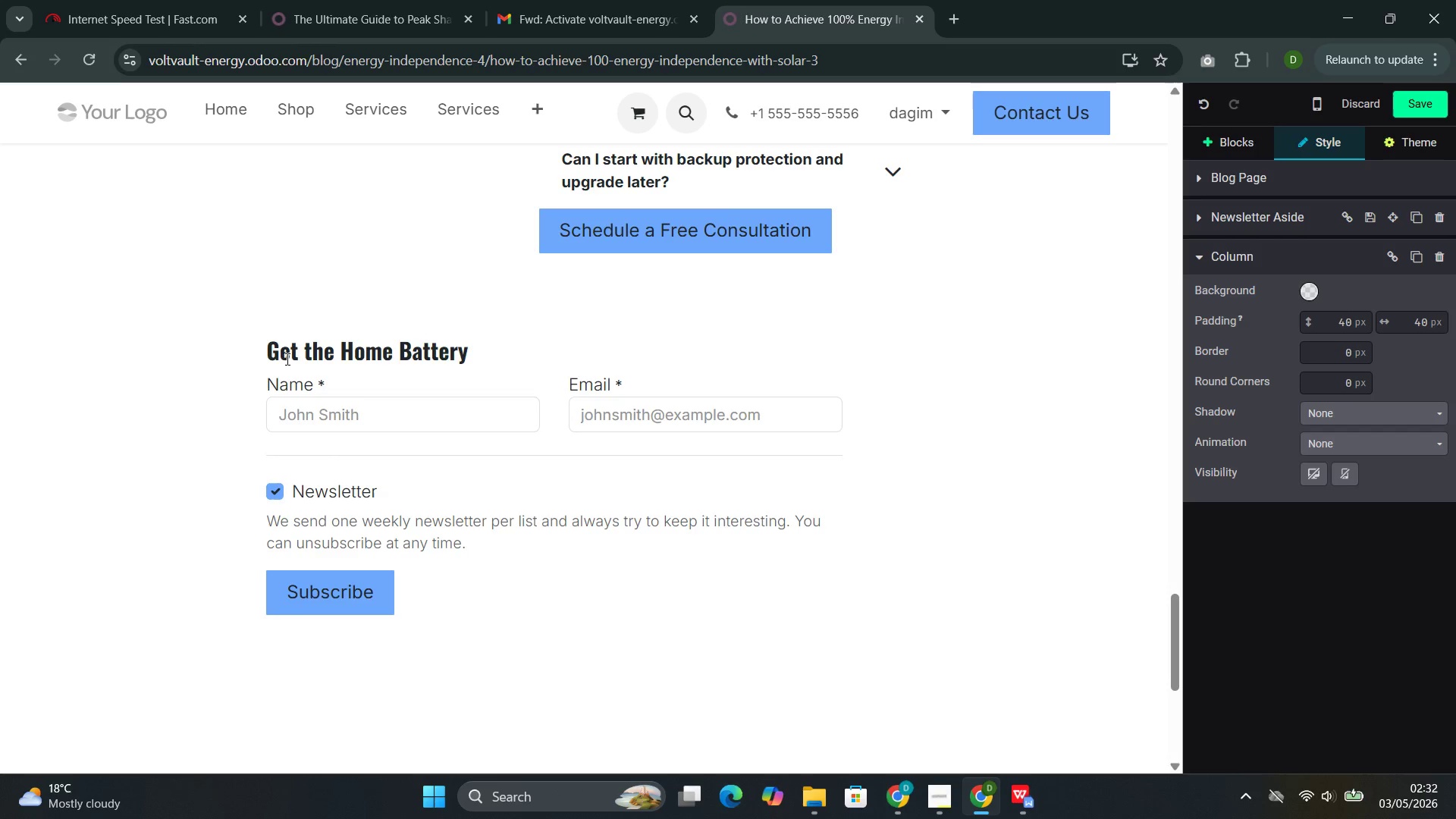 
wait(11.97)
 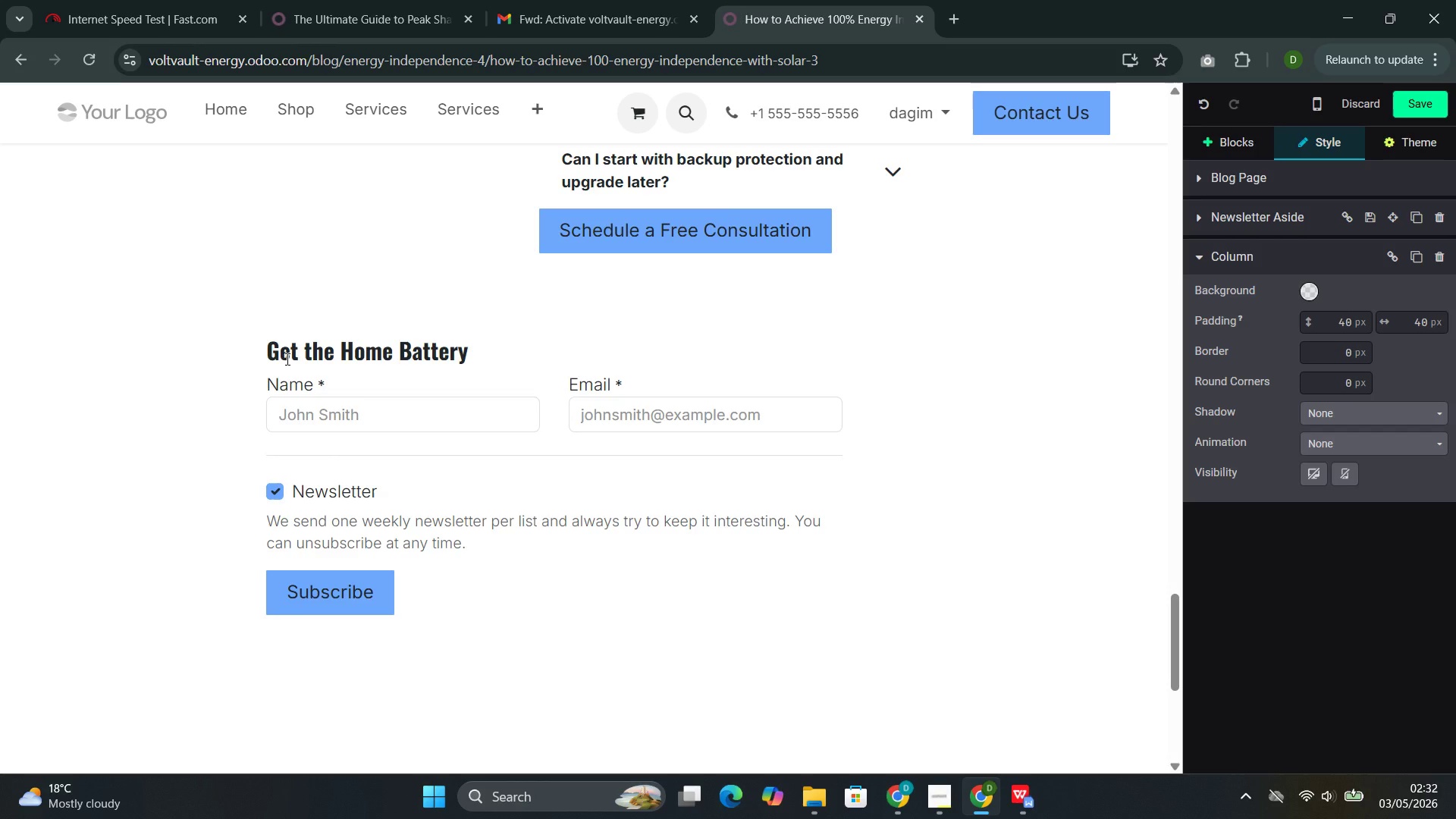 
key(Space)
 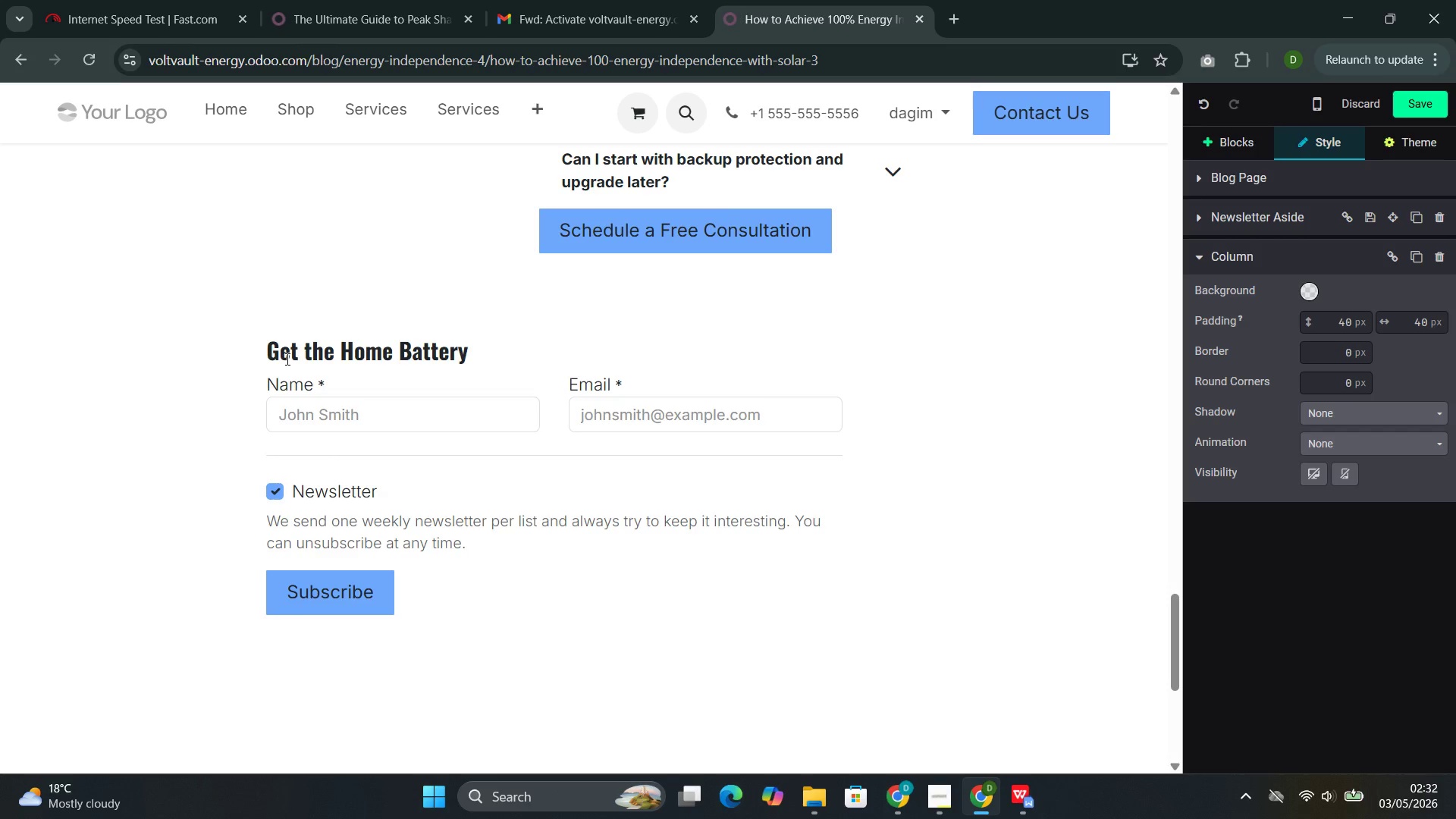 
wait(9.84)
 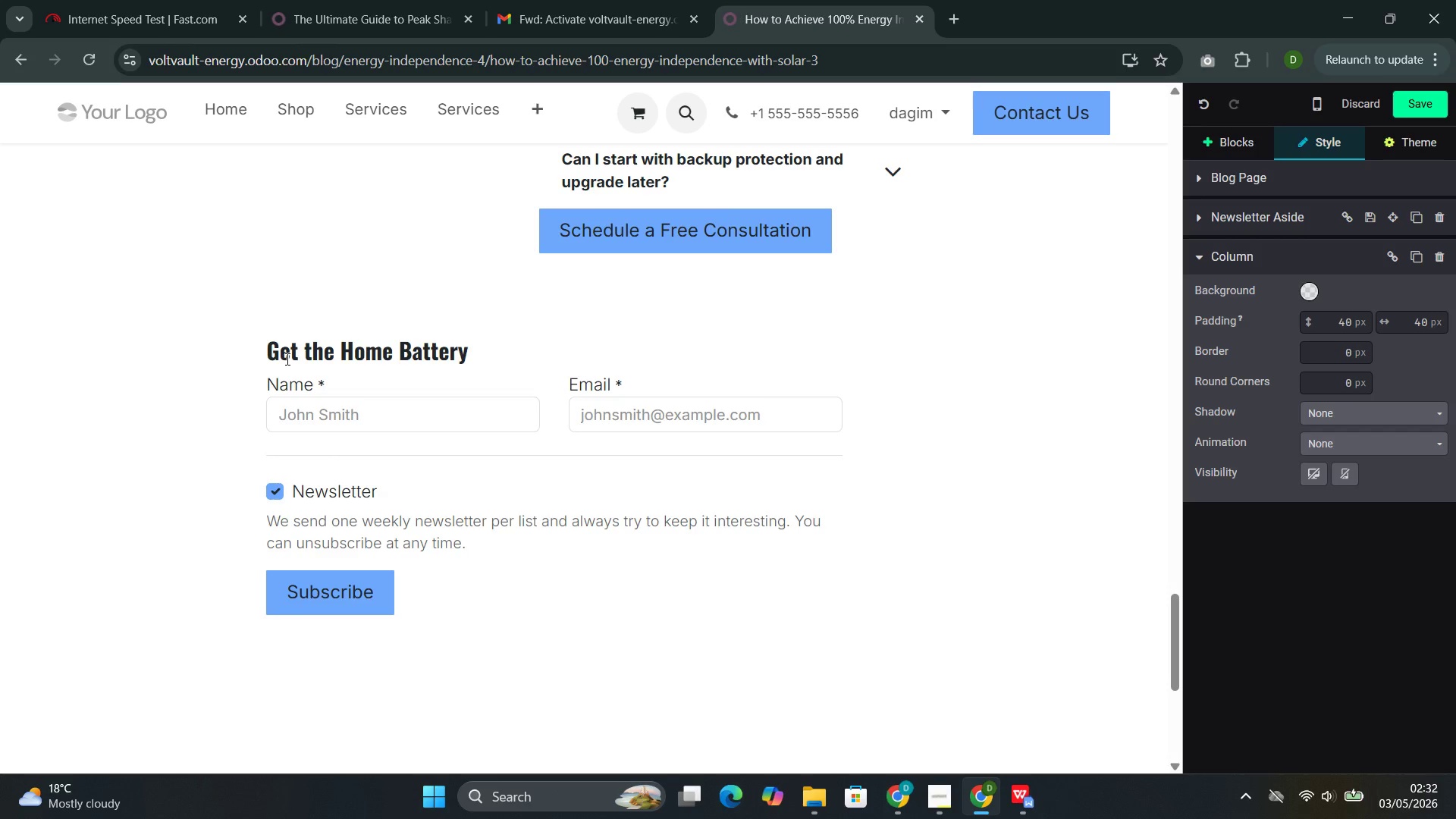 
type(buyer)
 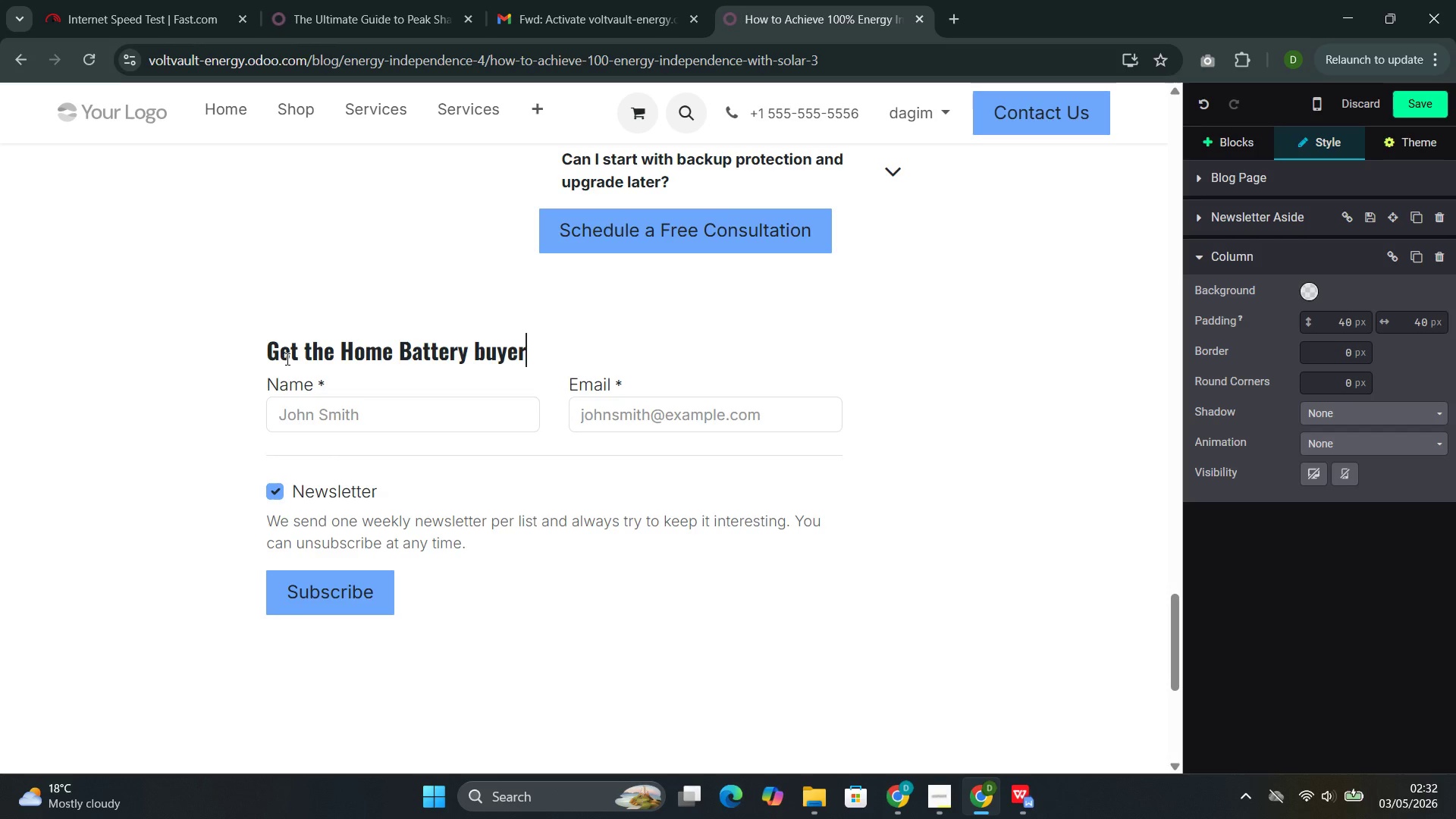 
wait(5.66)
 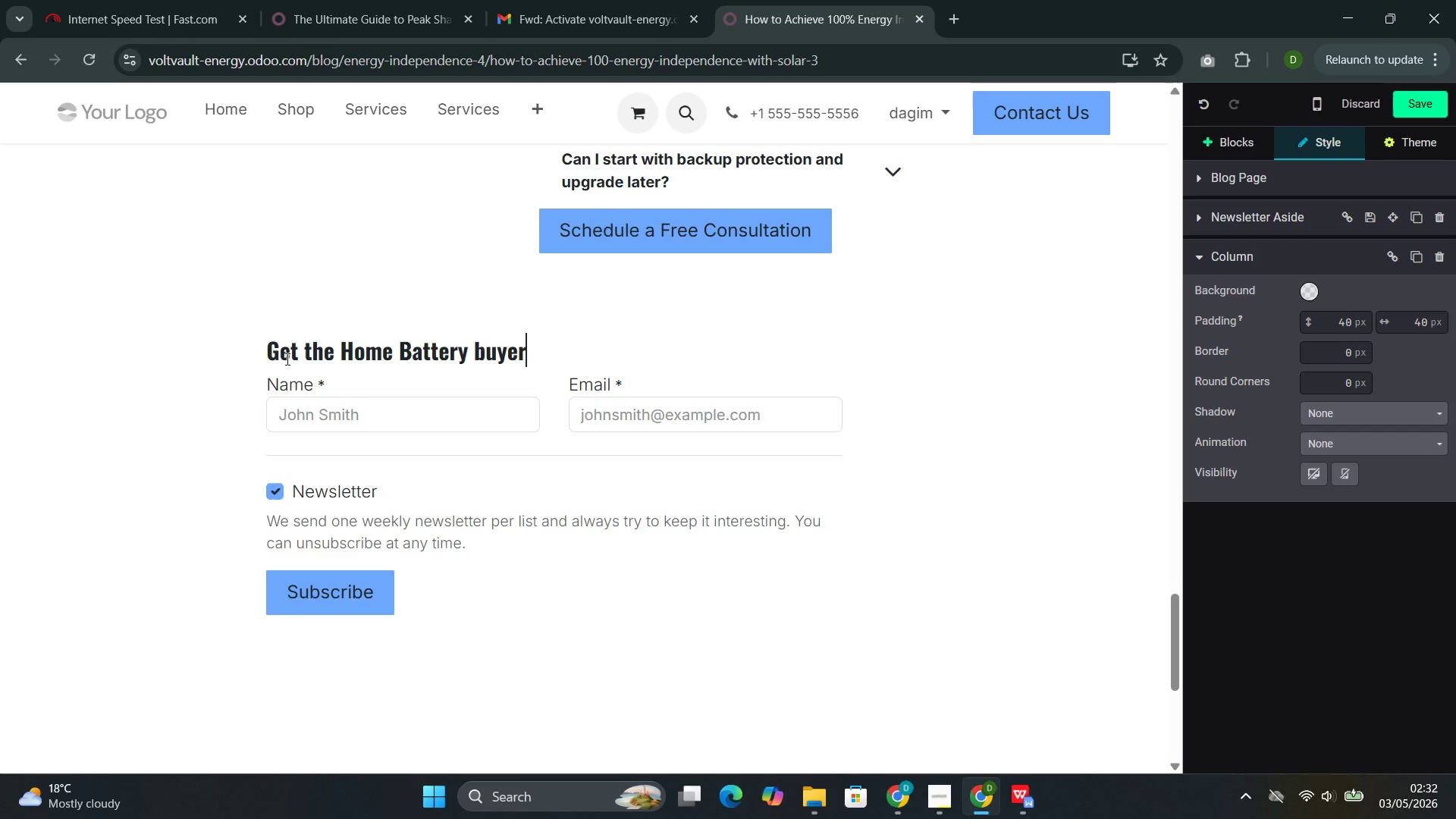 
key(ArrowLeft)
 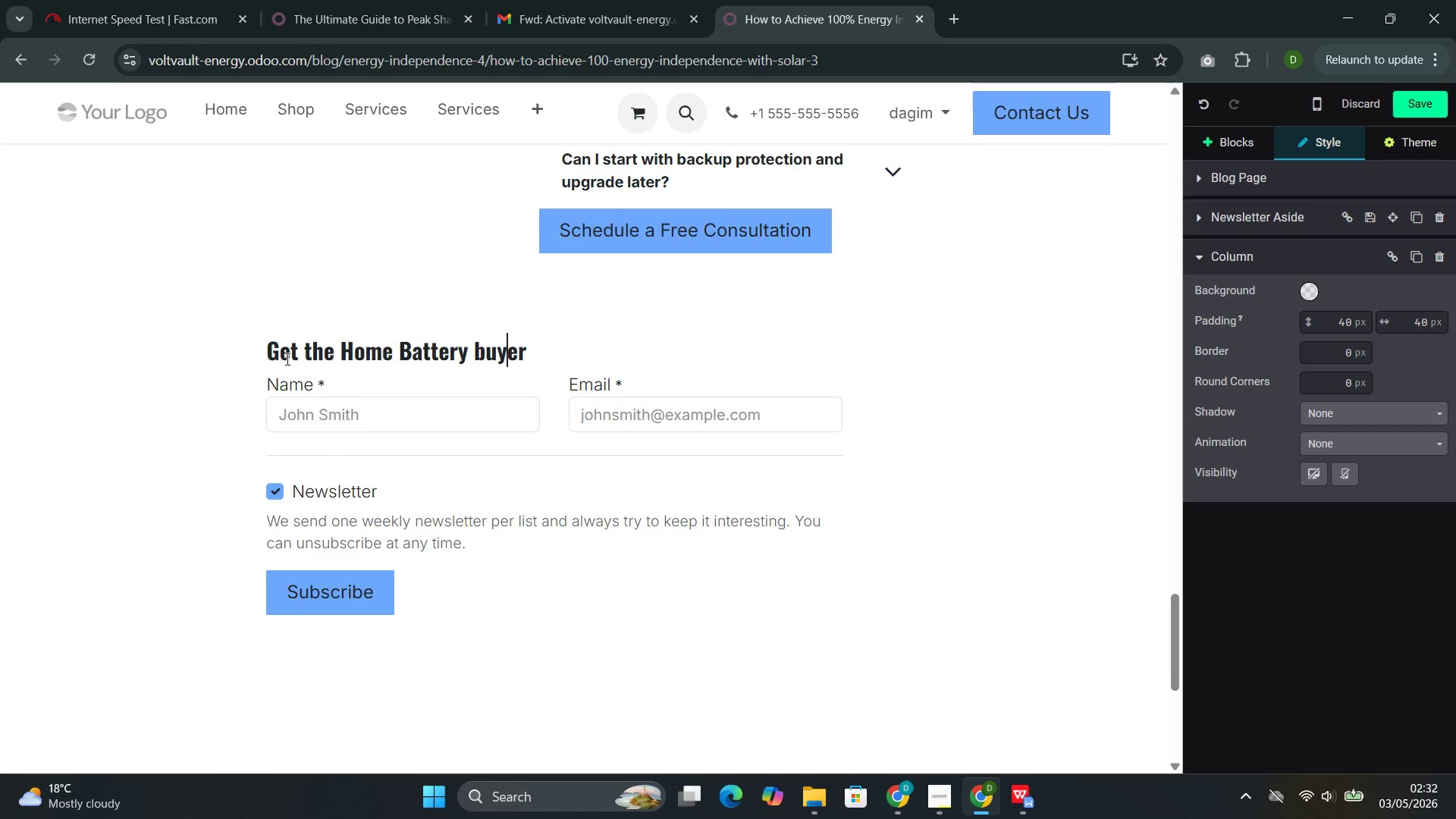 
key(ArrowLeft)
 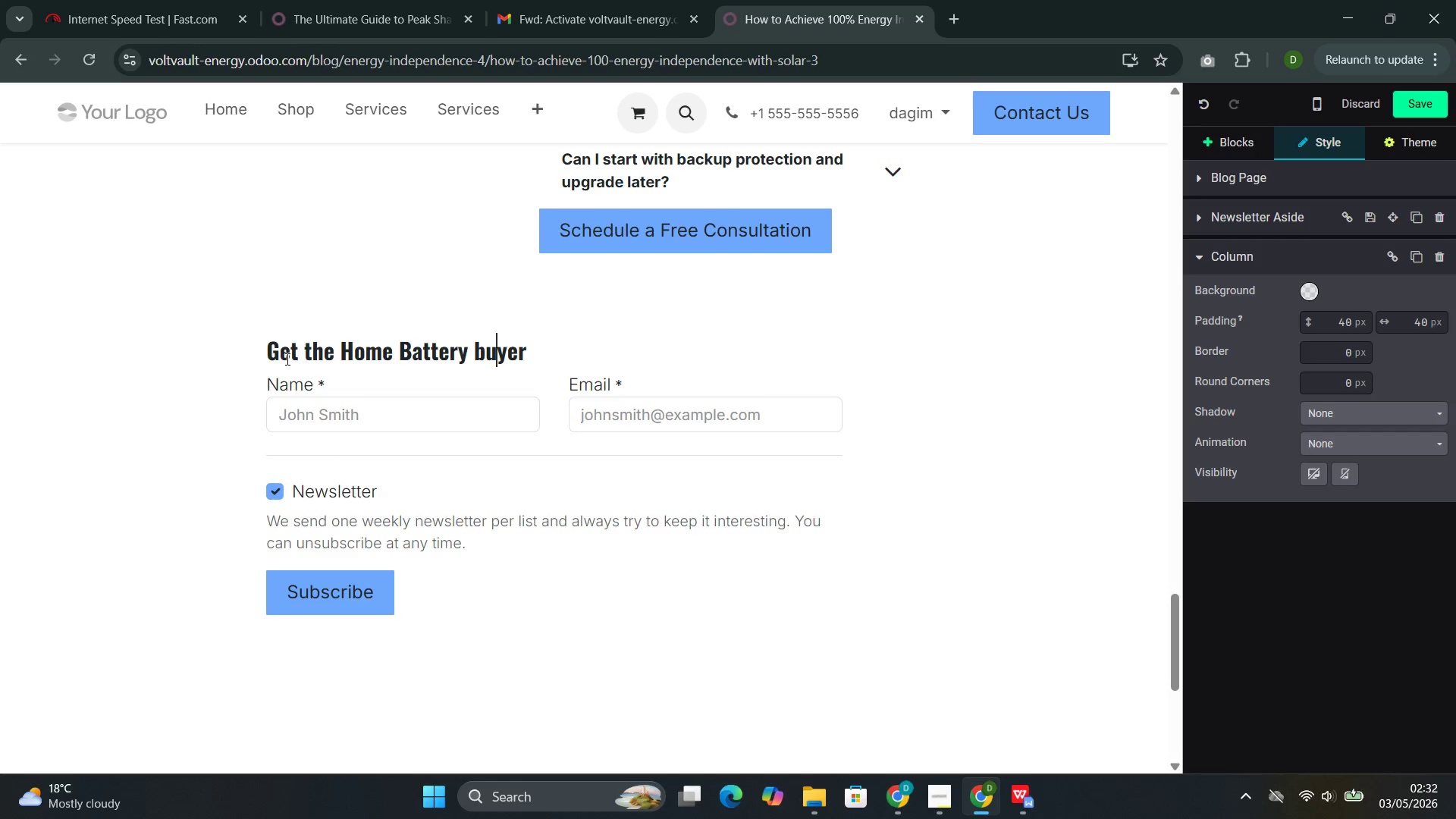 
key(ArrowLeft)
 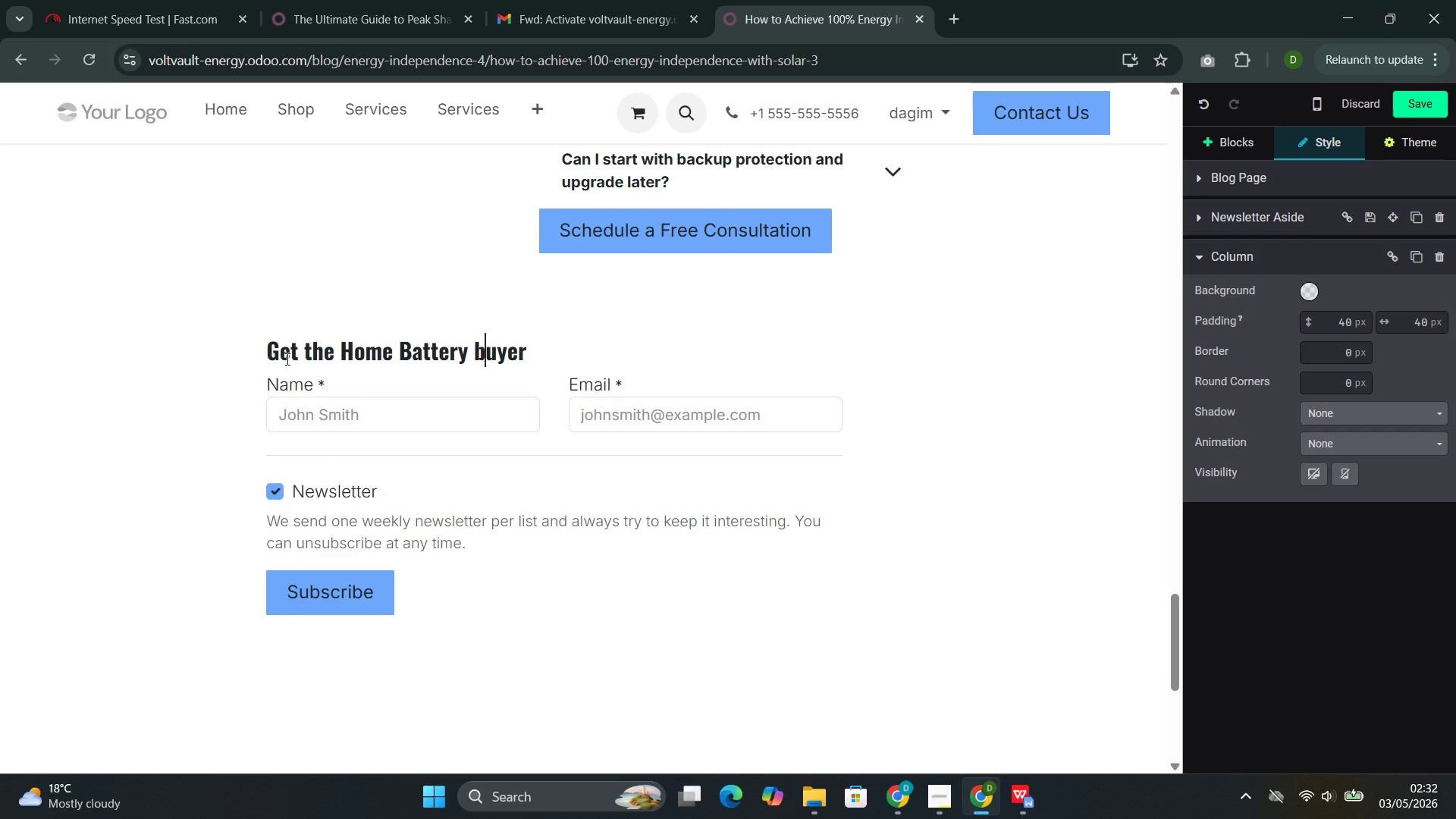 
key(ArrowLeft)
 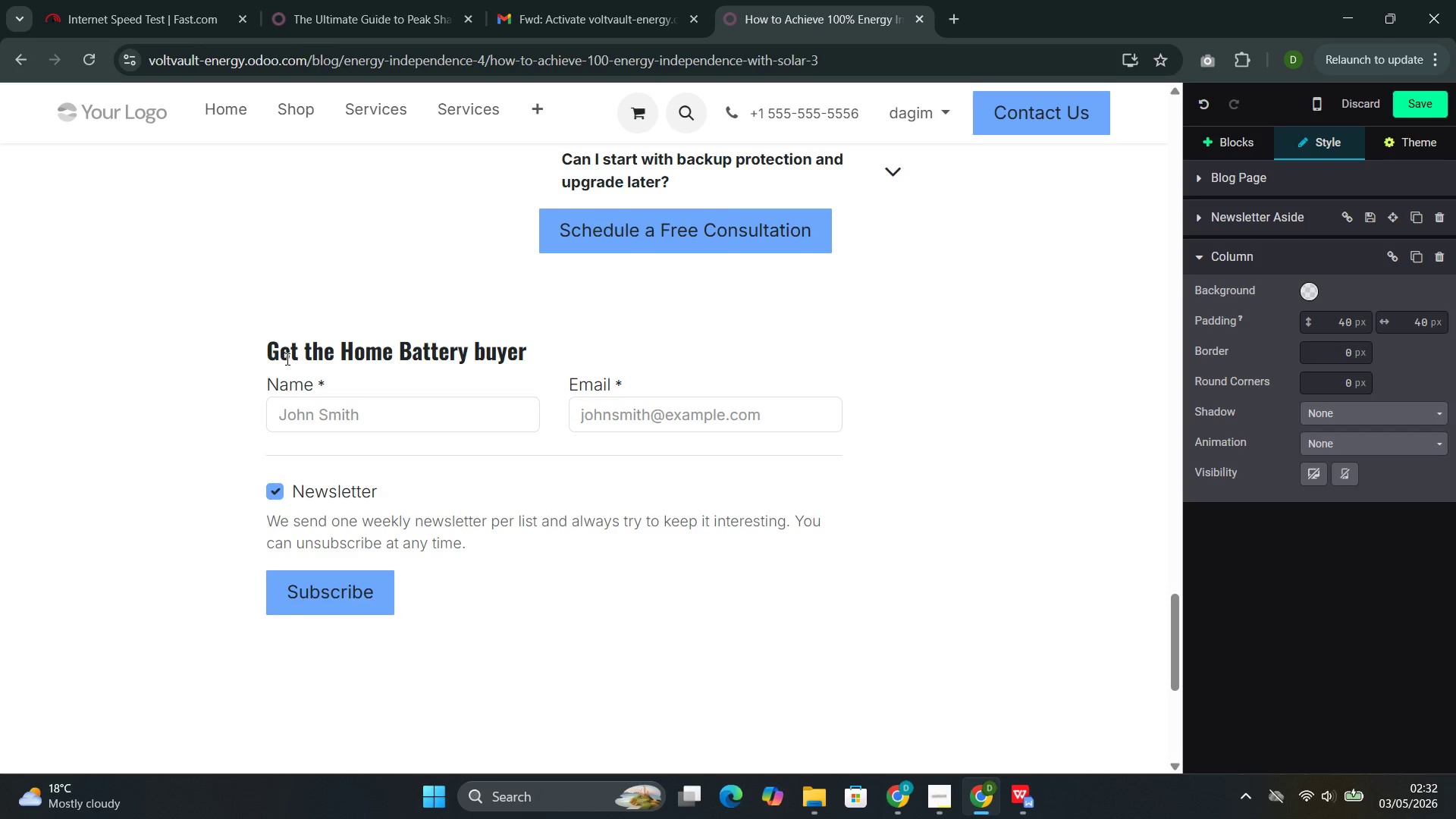 
key(Backspace)
 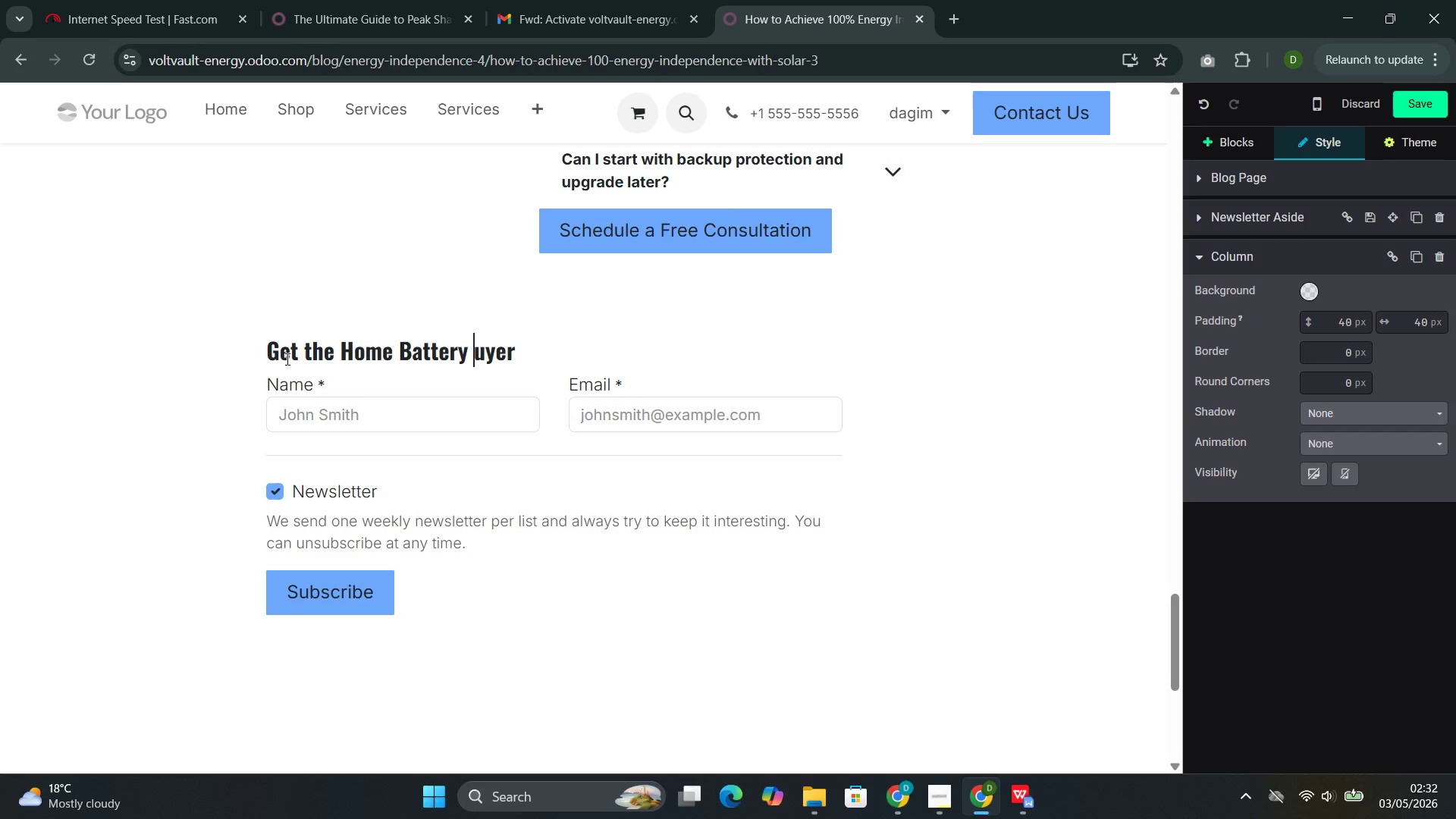 
key(Shift+B)
 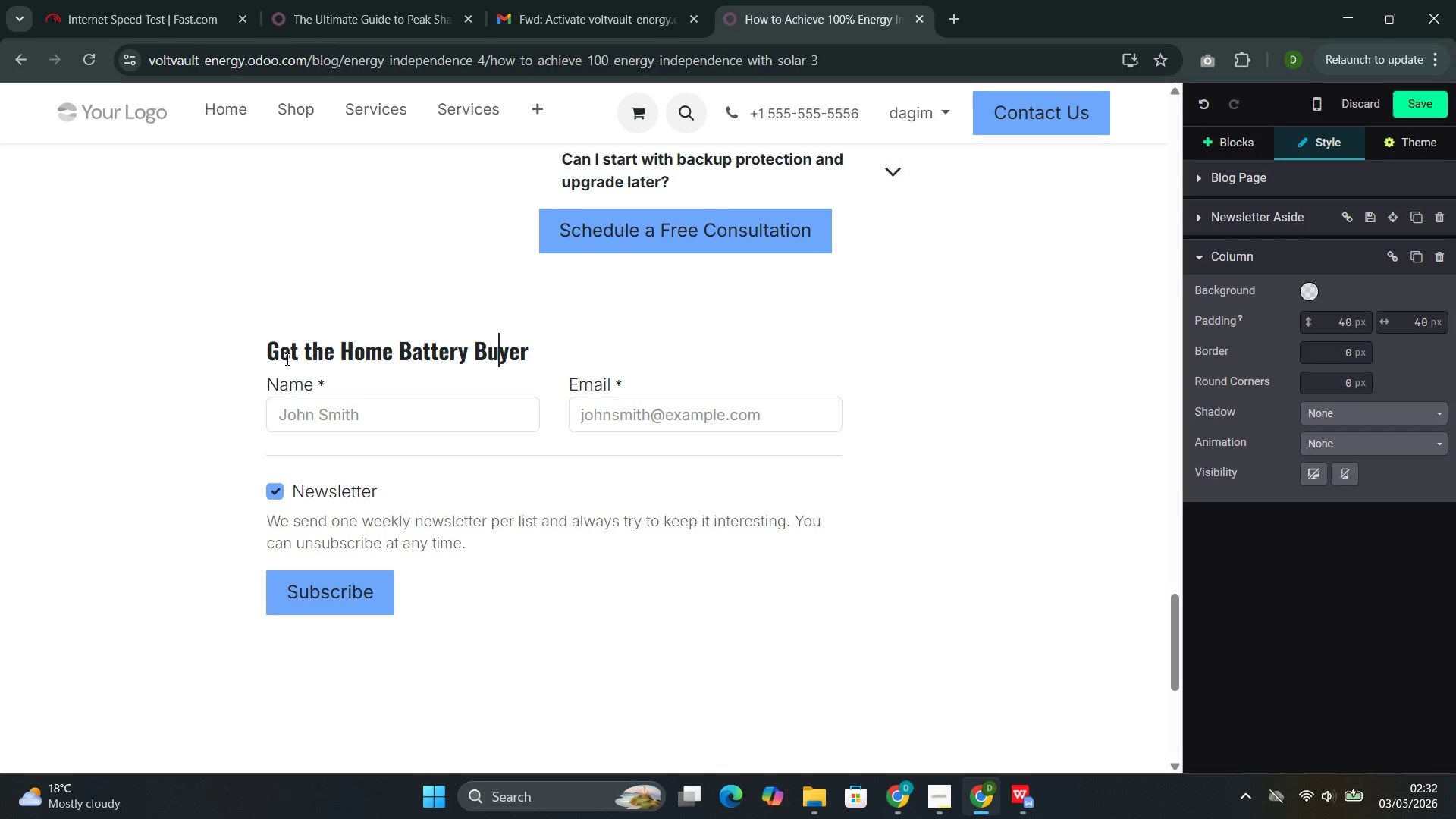 
key(ArrowRight)
 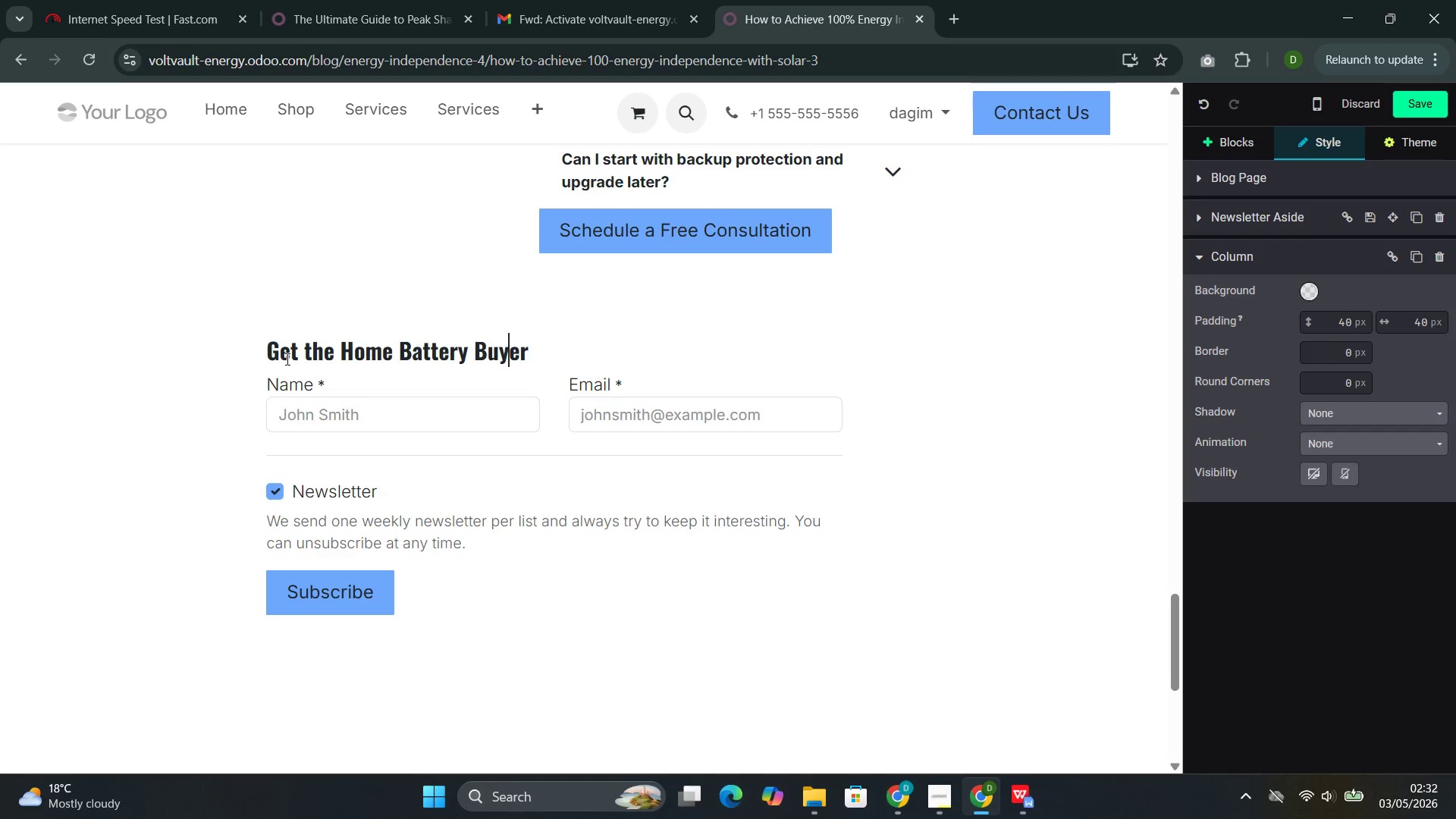 
key(ArrowRight)
 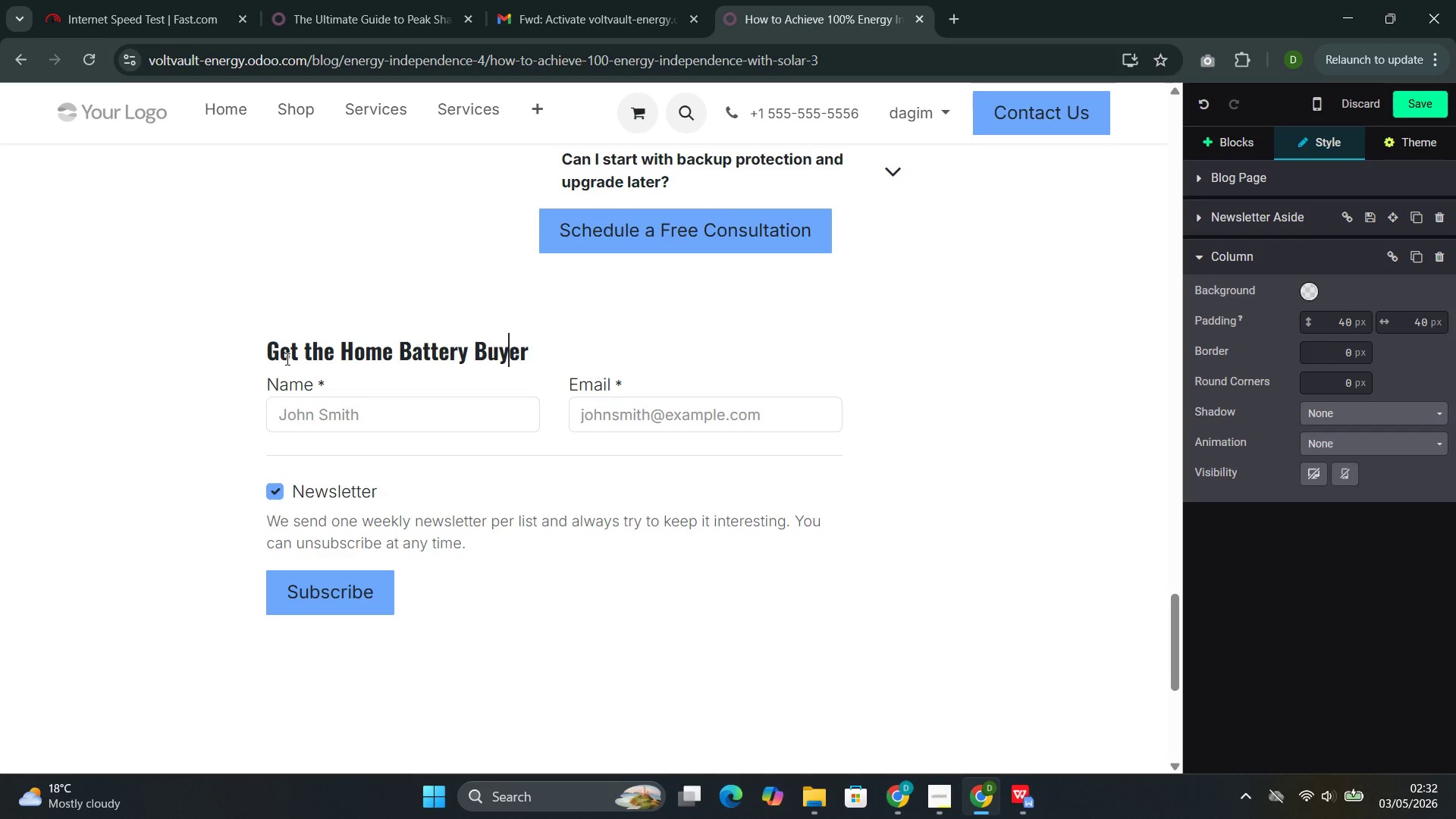 
key(ArrowRight)
 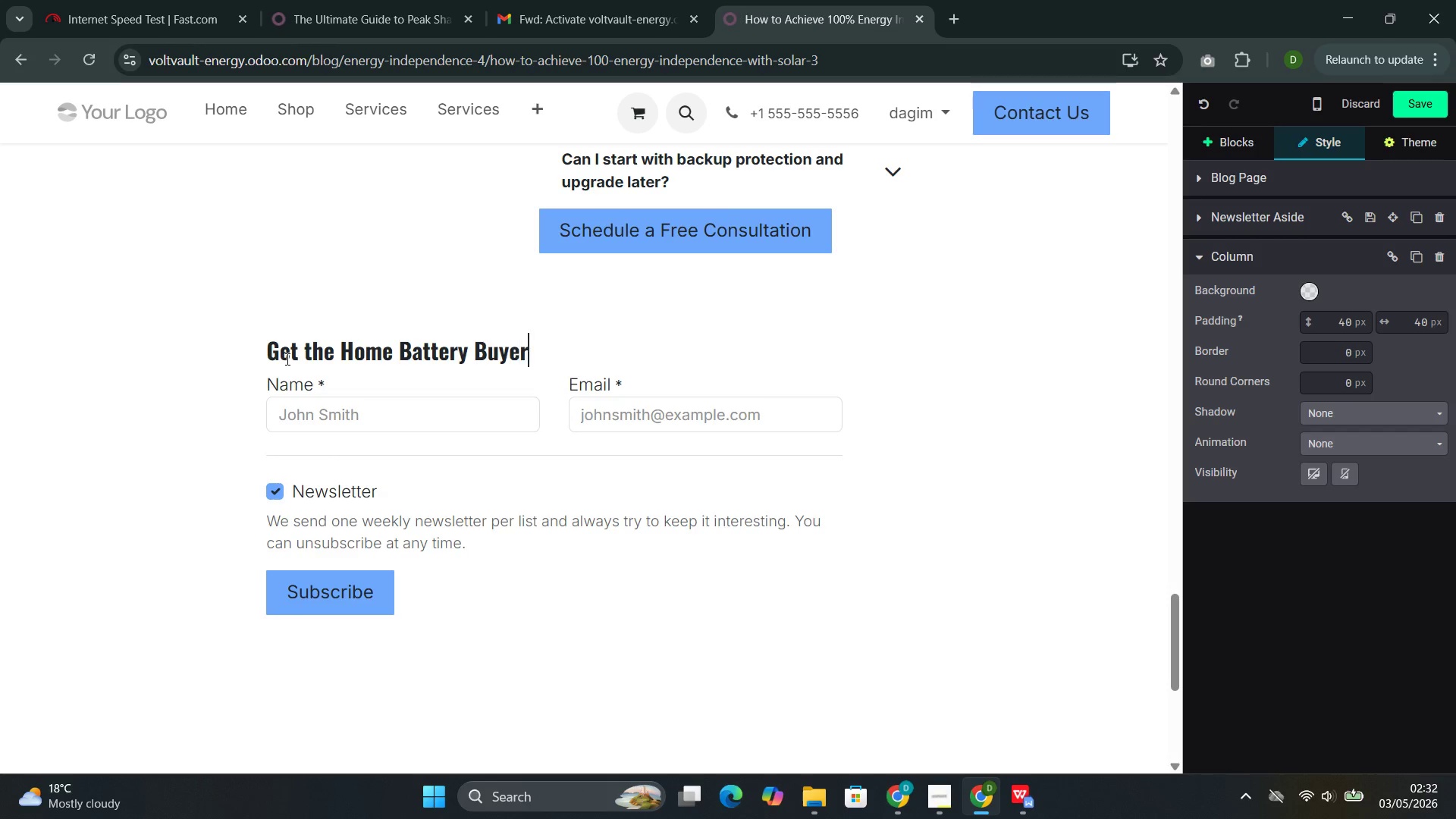 
key(ArrowRight)
 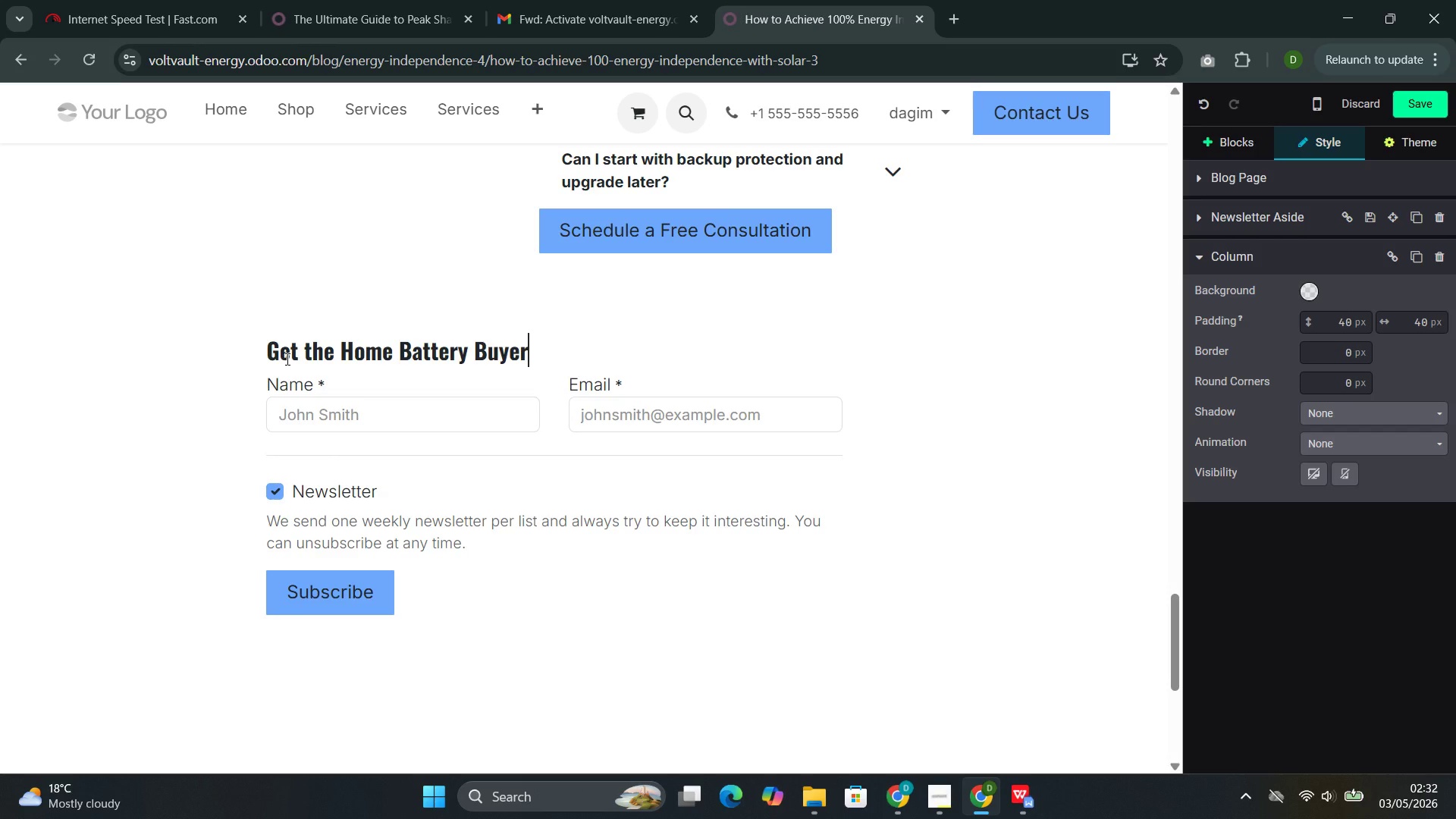 
type('s Gi)
key(Backspace)
type(uide)
 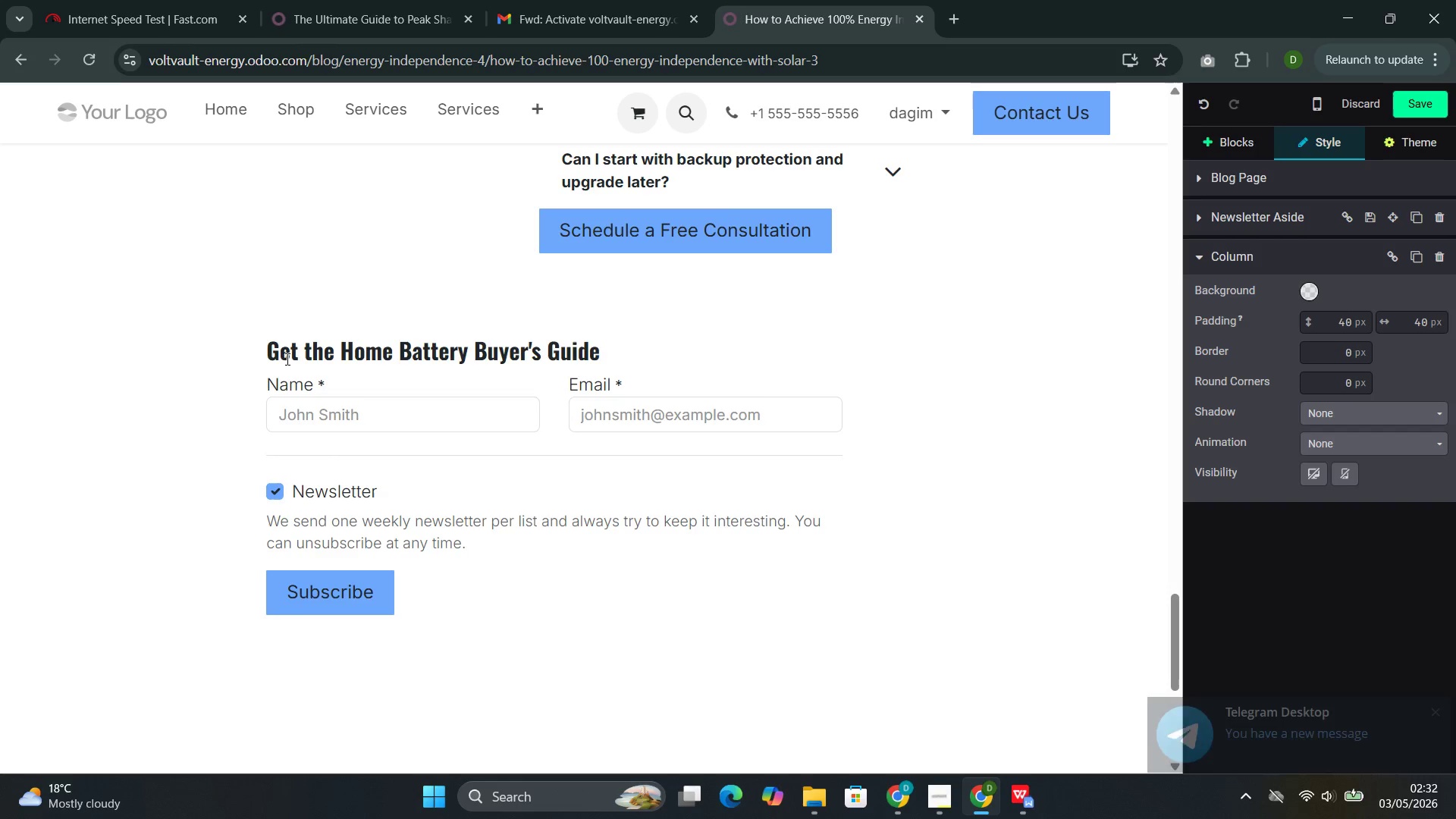 
left_click([409, 417])
 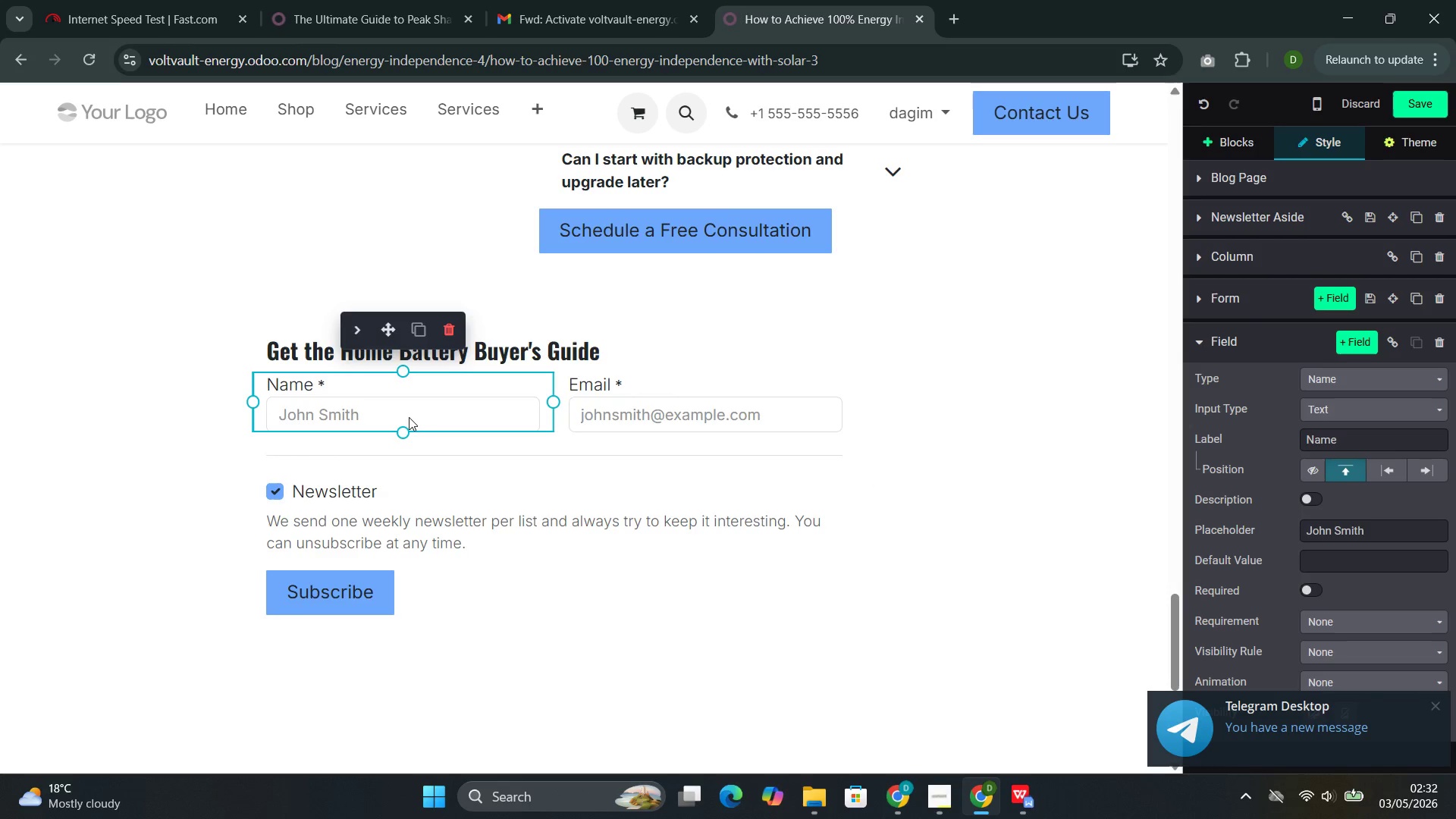 
wait(5.06)
 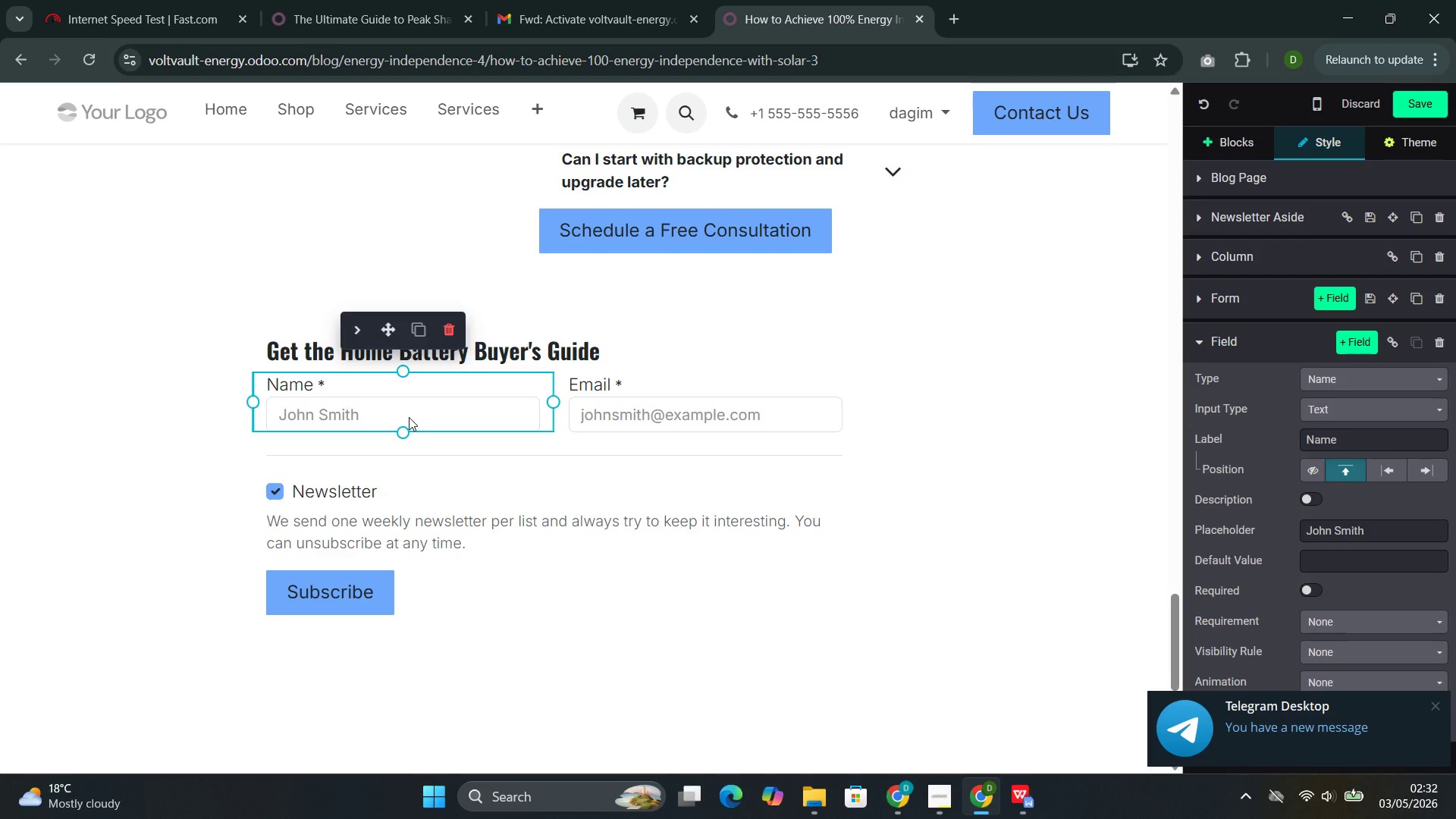 
left_click([1392, 532])
 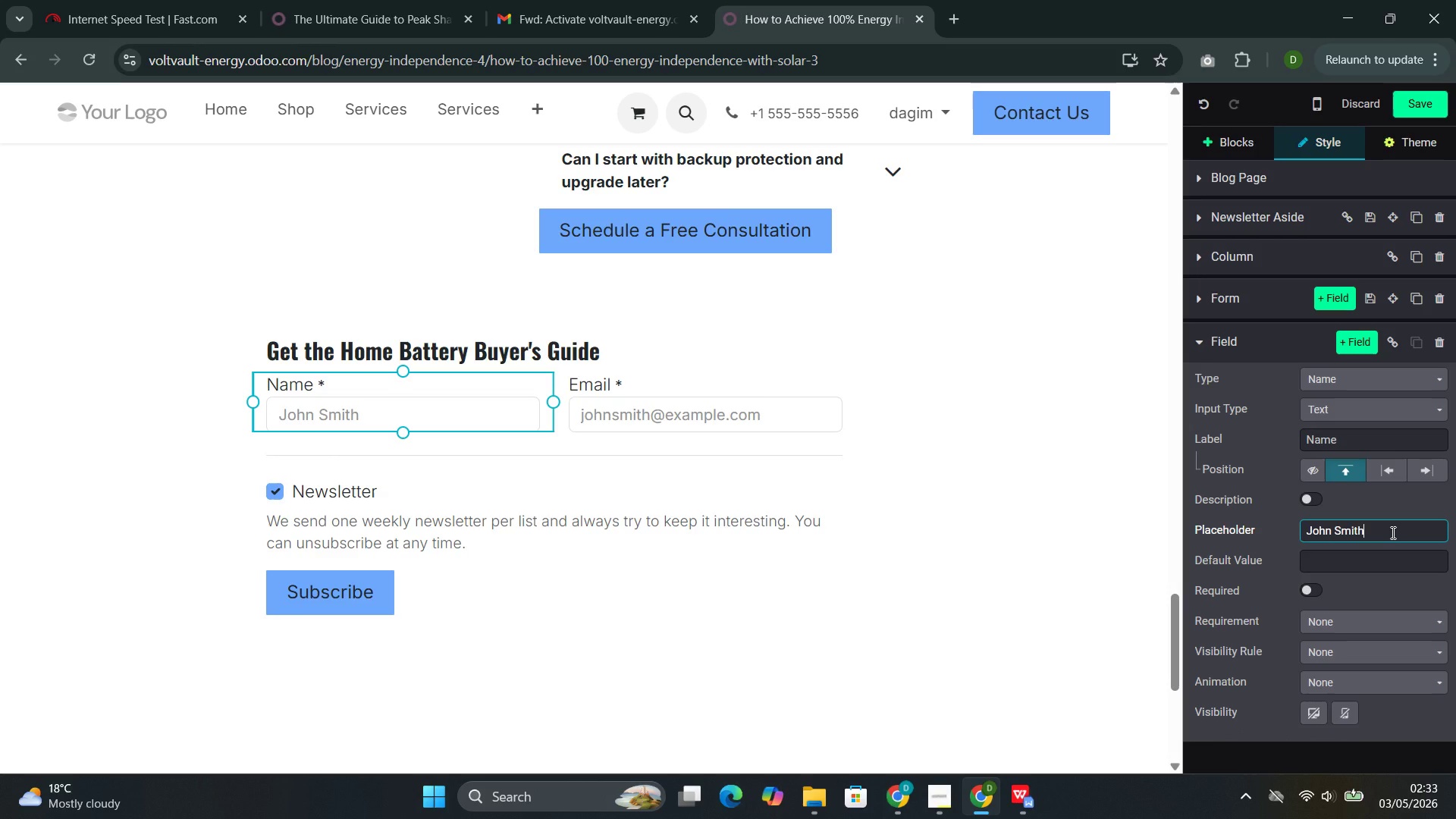 
key(Backspace)
key(Backspace)
key(Backspace)
key(Backspace)
key(Backspace)
key(Backspace)
key(Backspace)
key(Backspace)
key(Backspace)
key(Backspace)
type(Dagim Bekele)
 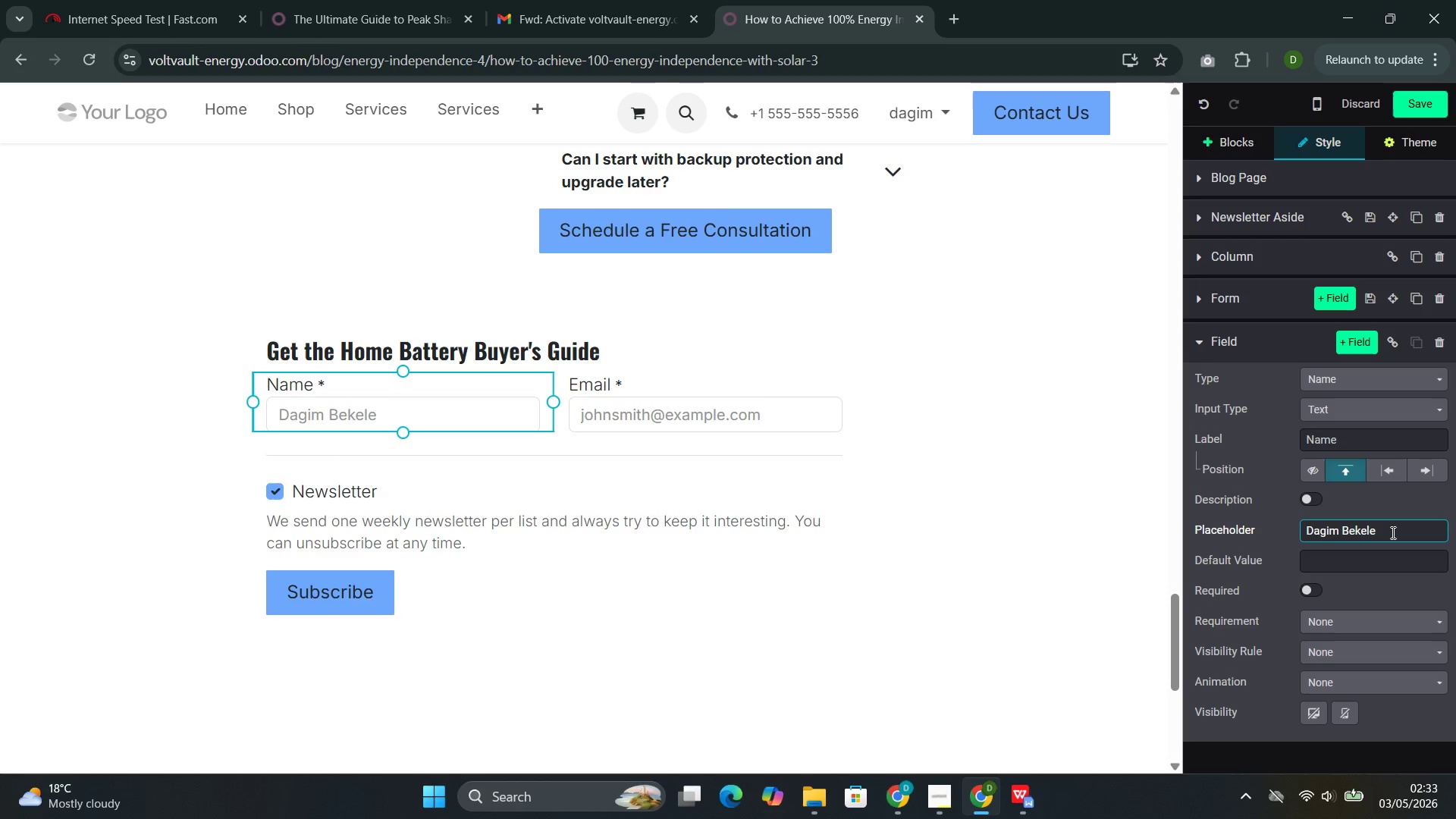 
left_click([756, 419])
 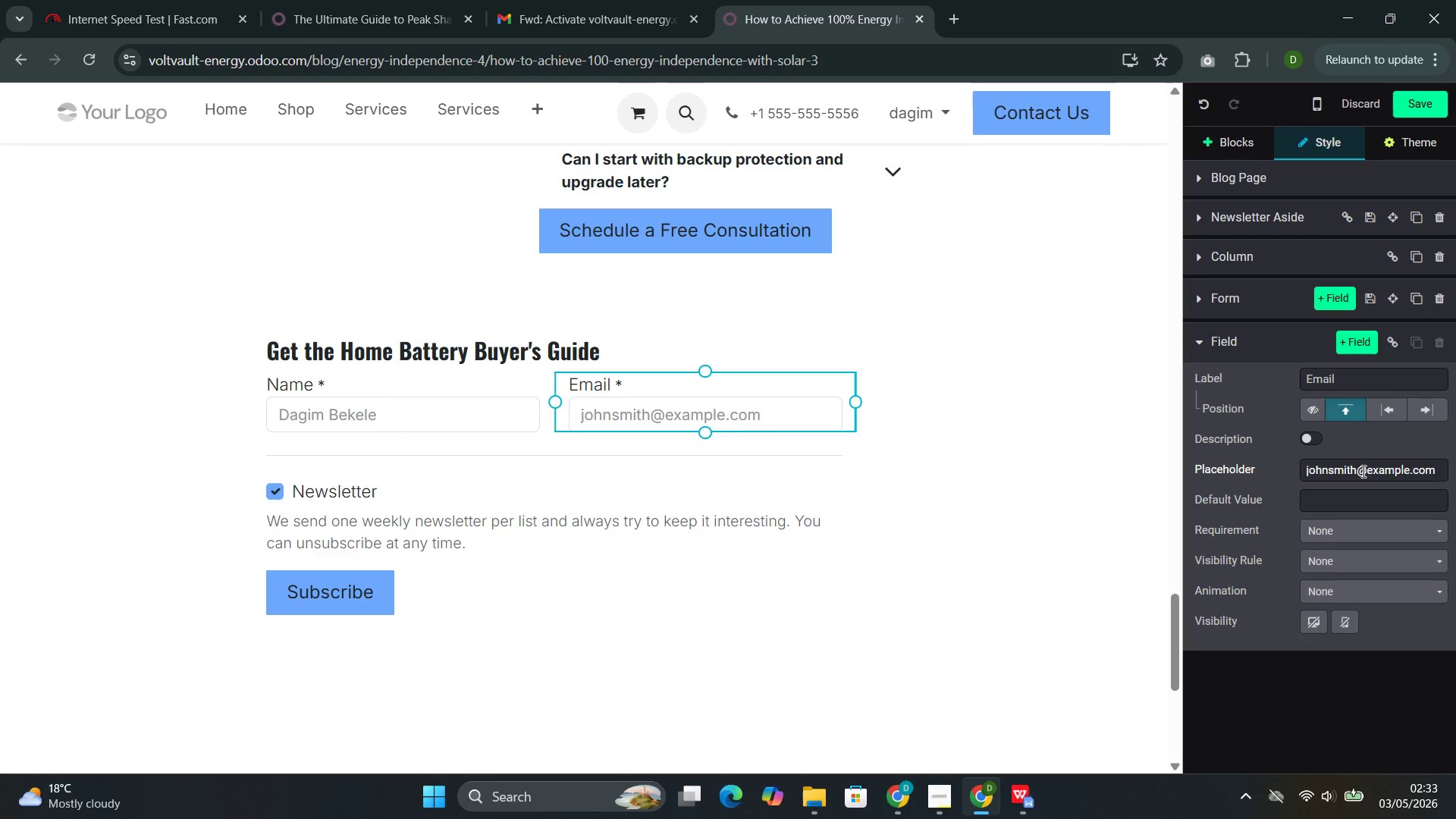 
double_click([1362, 471])
 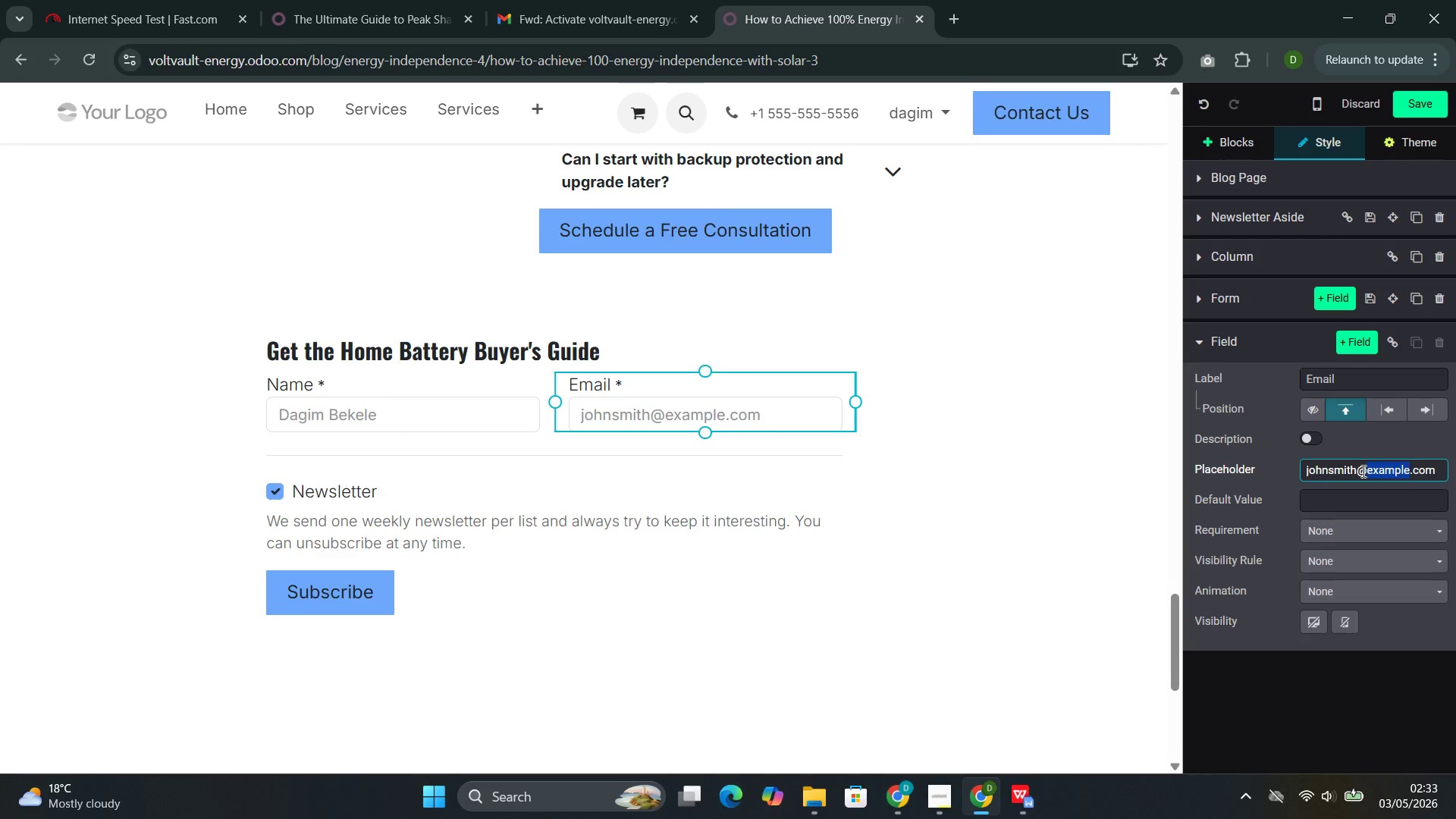 
triple_click([1362, 471])
 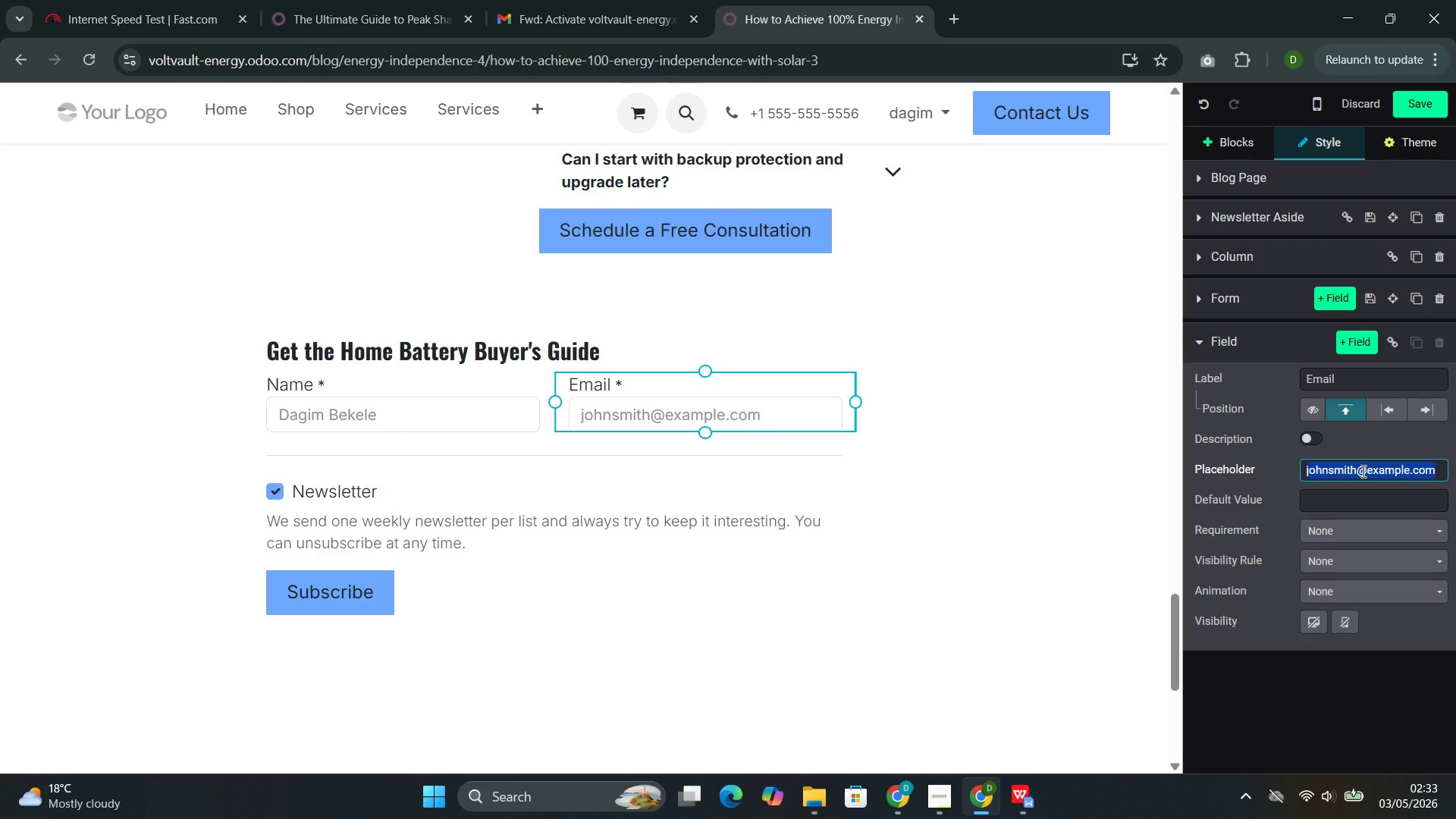 
type(BEk)
key(Backspace)
key(Backspace)
key(Backspace)
type(beek)
key(Backspace)
key(Backspace)
type(keledagim3@gmail.com)
 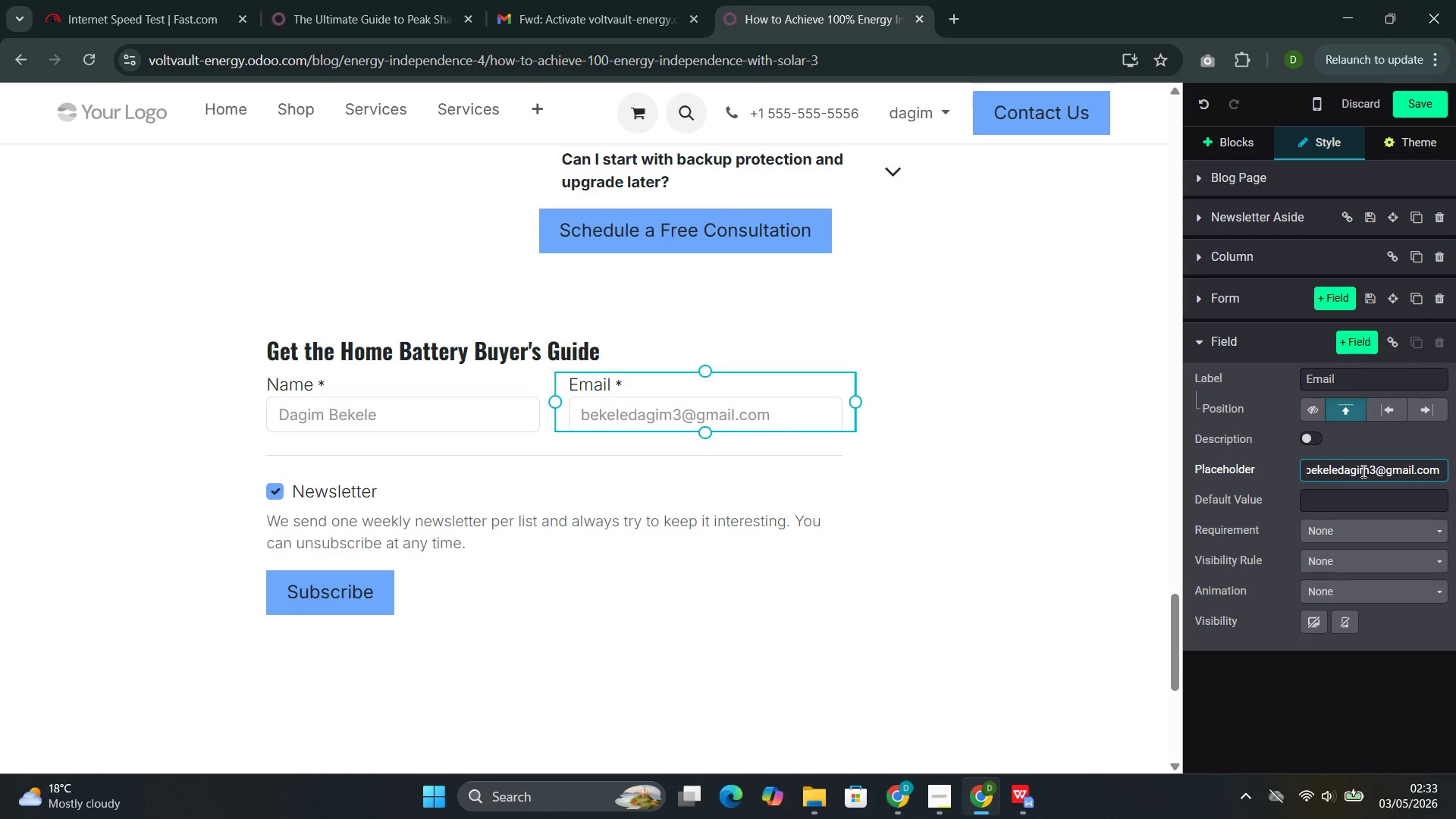 
wait(18.97)
 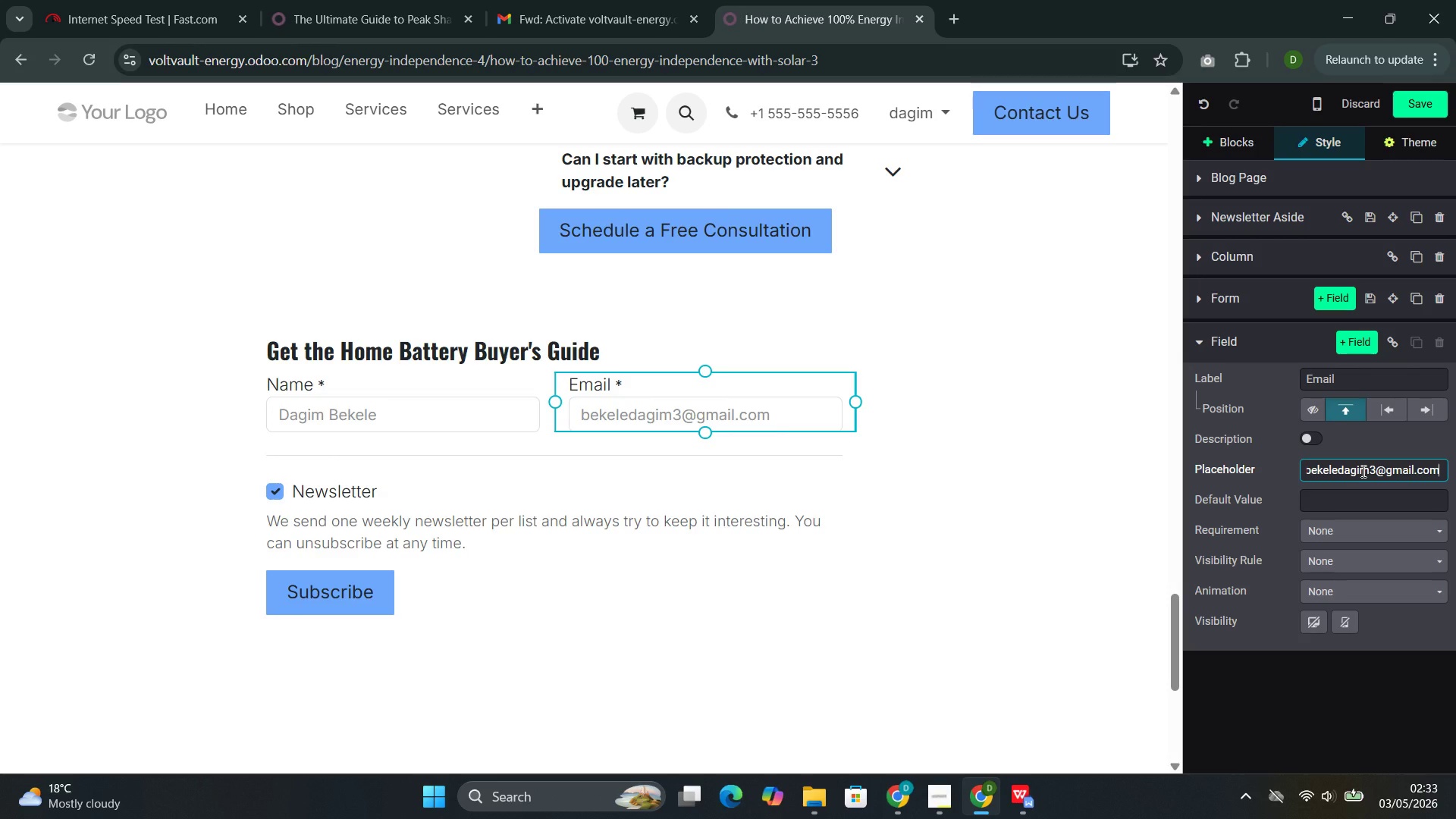 
left_click([868, 689])